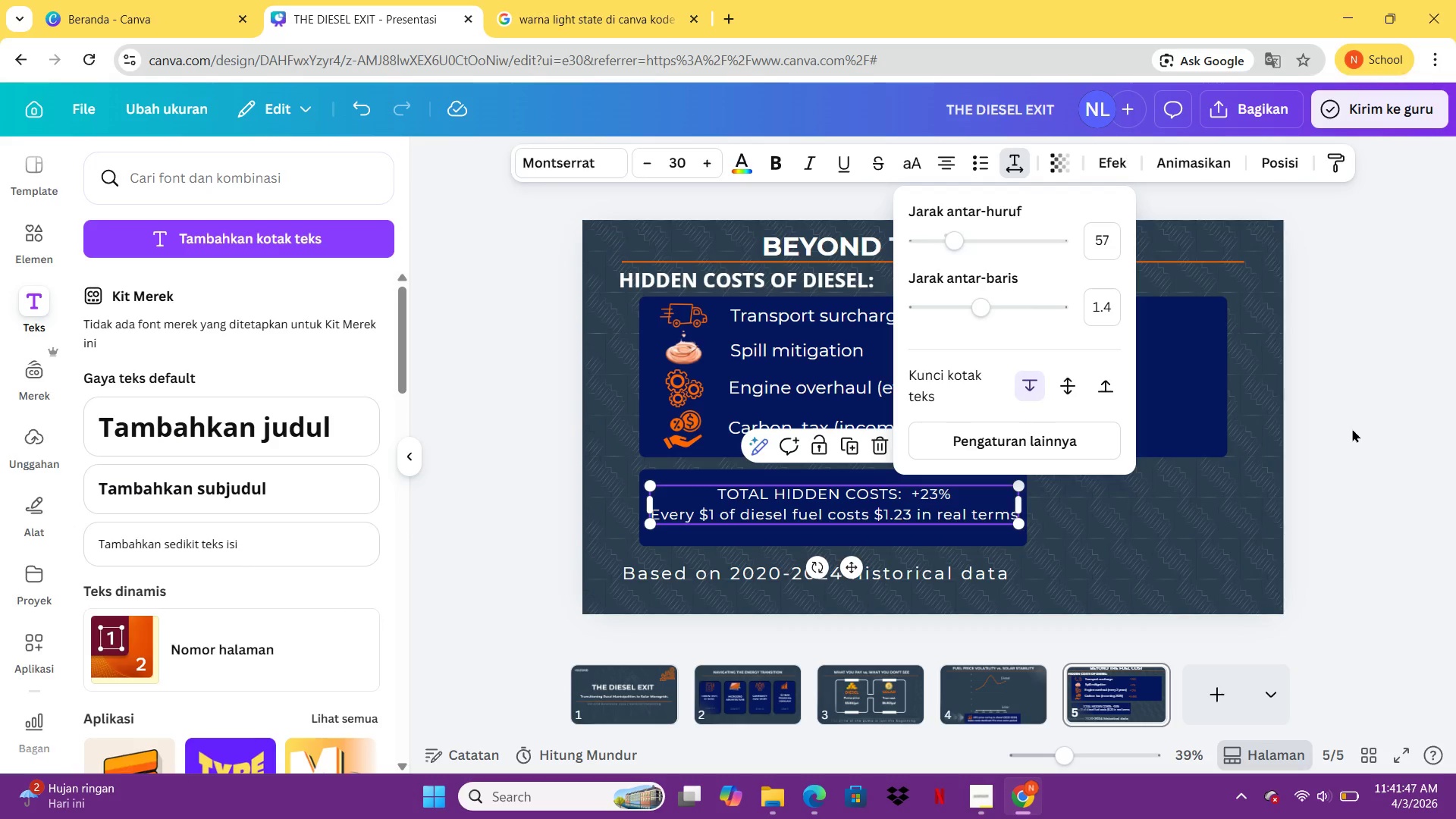 
left_click([1352, 428])
 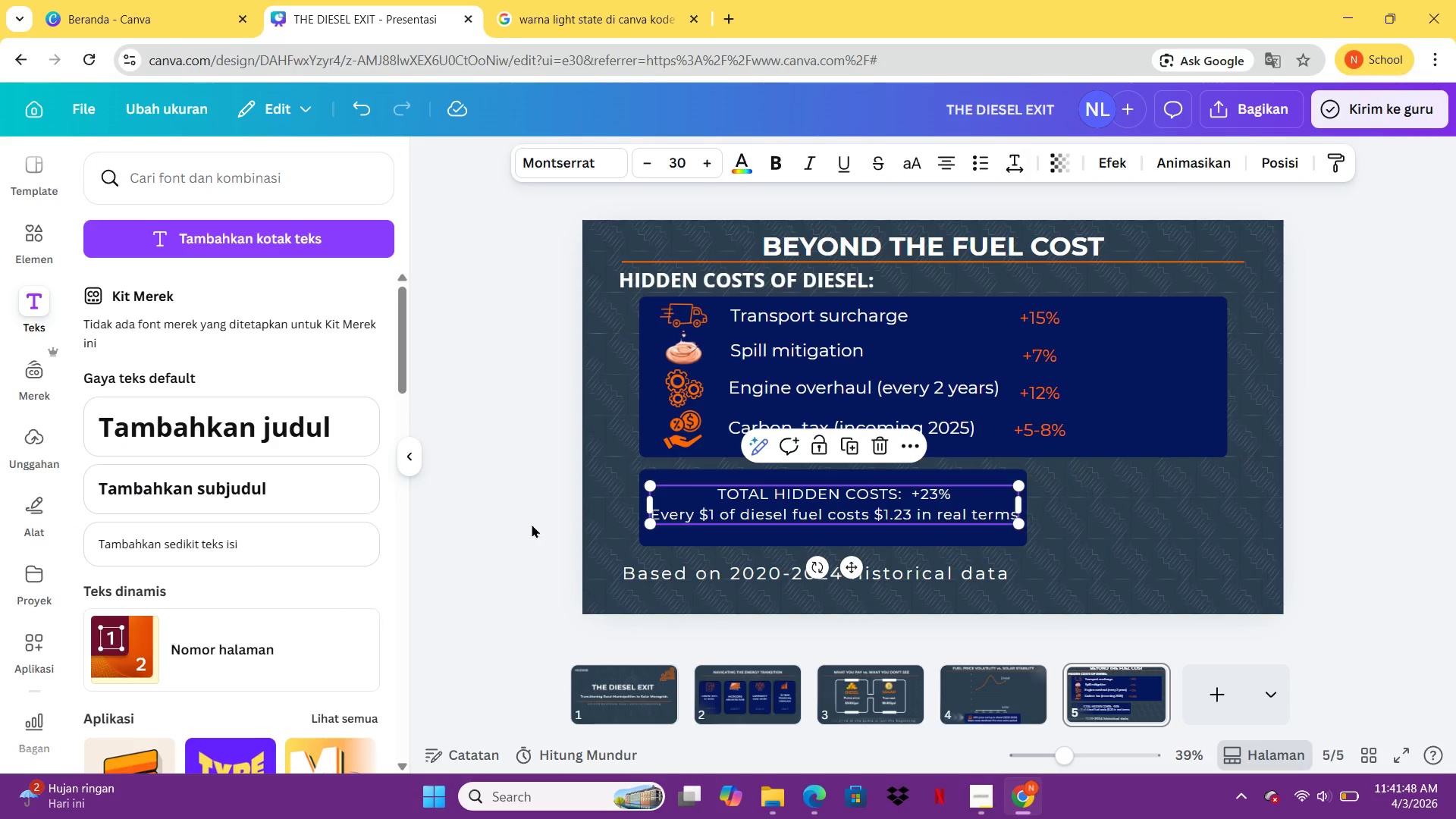 
left_click([526, 522])
 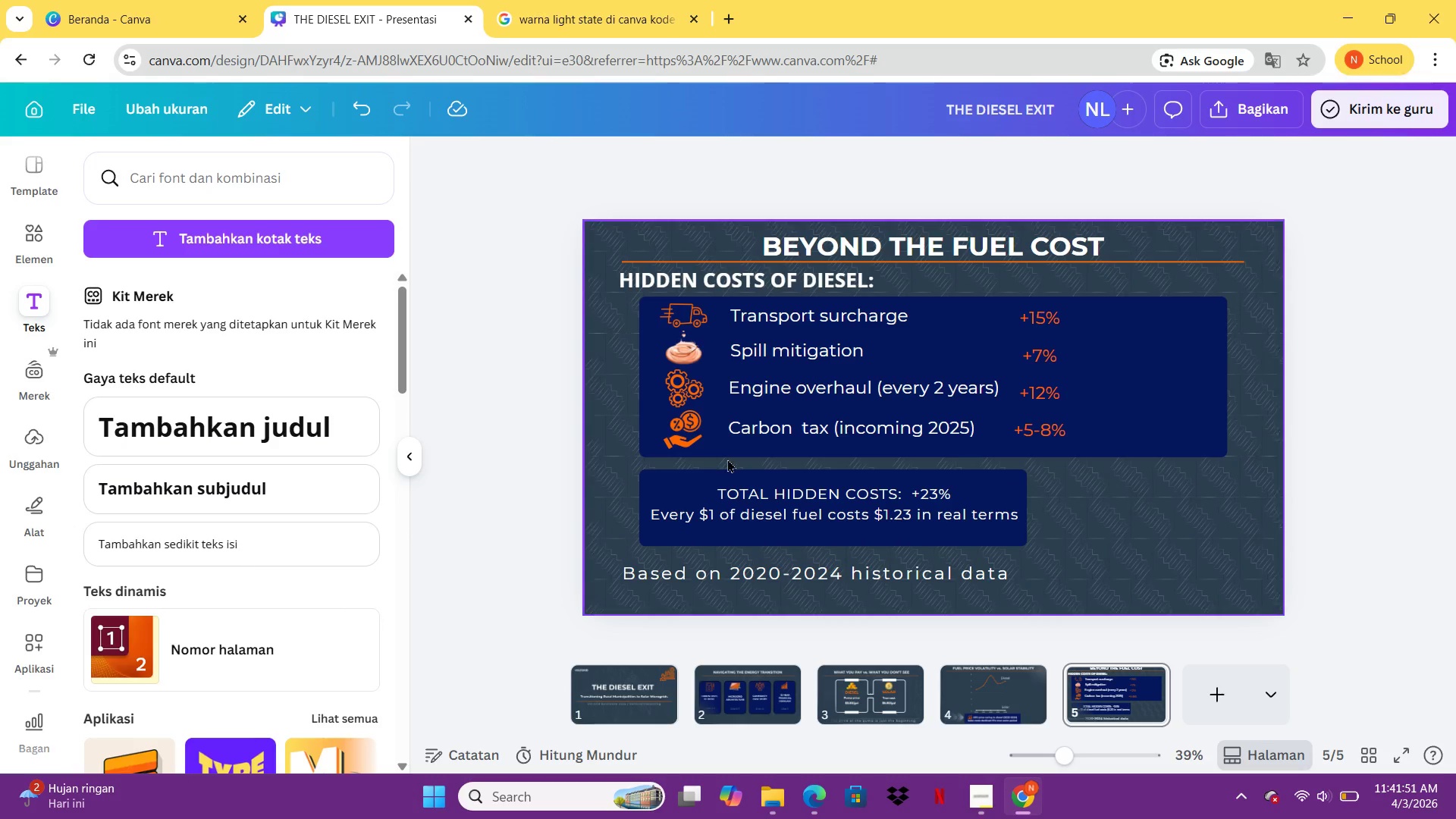 
left_click([790, 501])
 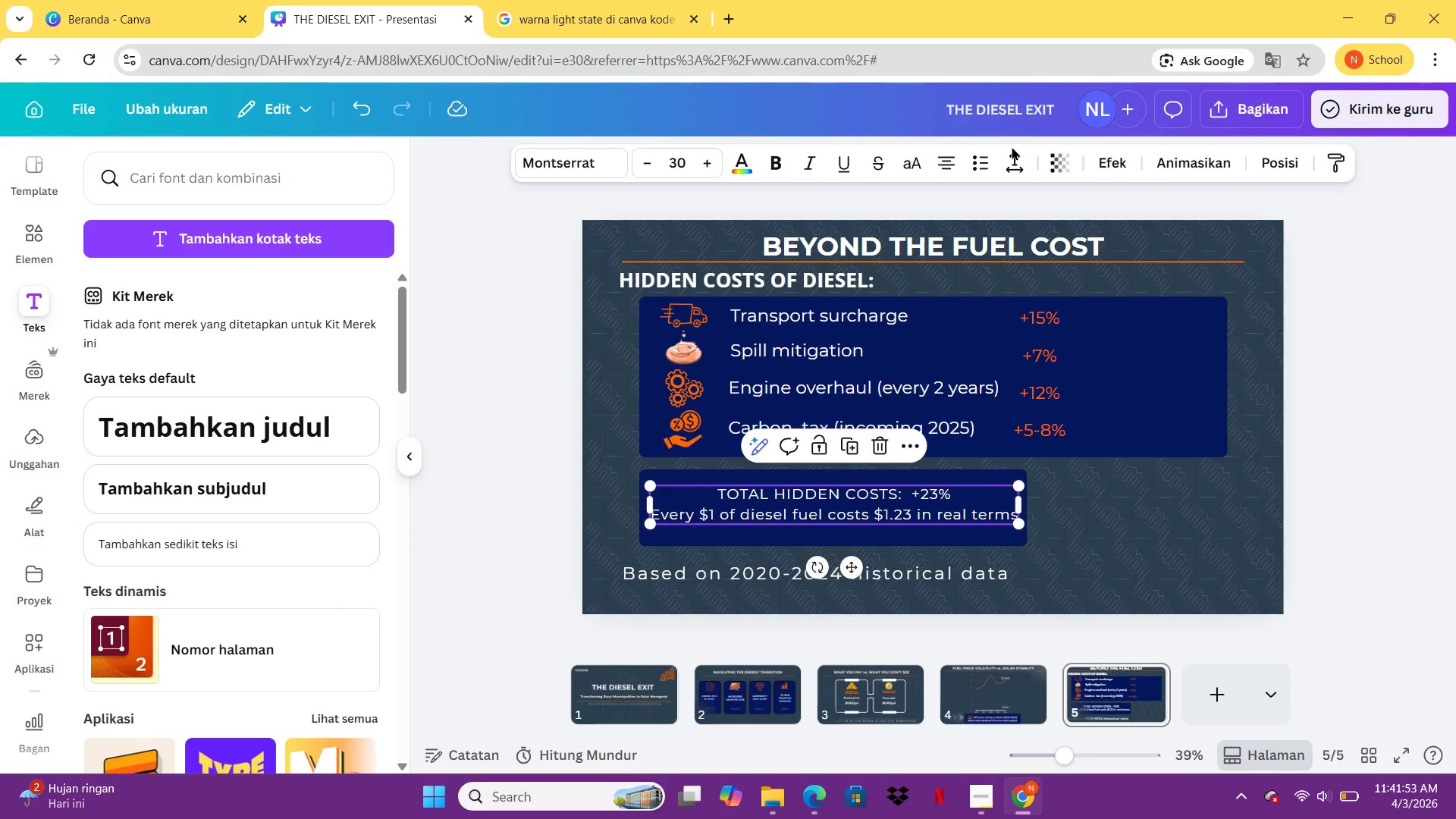 
left_click([1012, 153])
 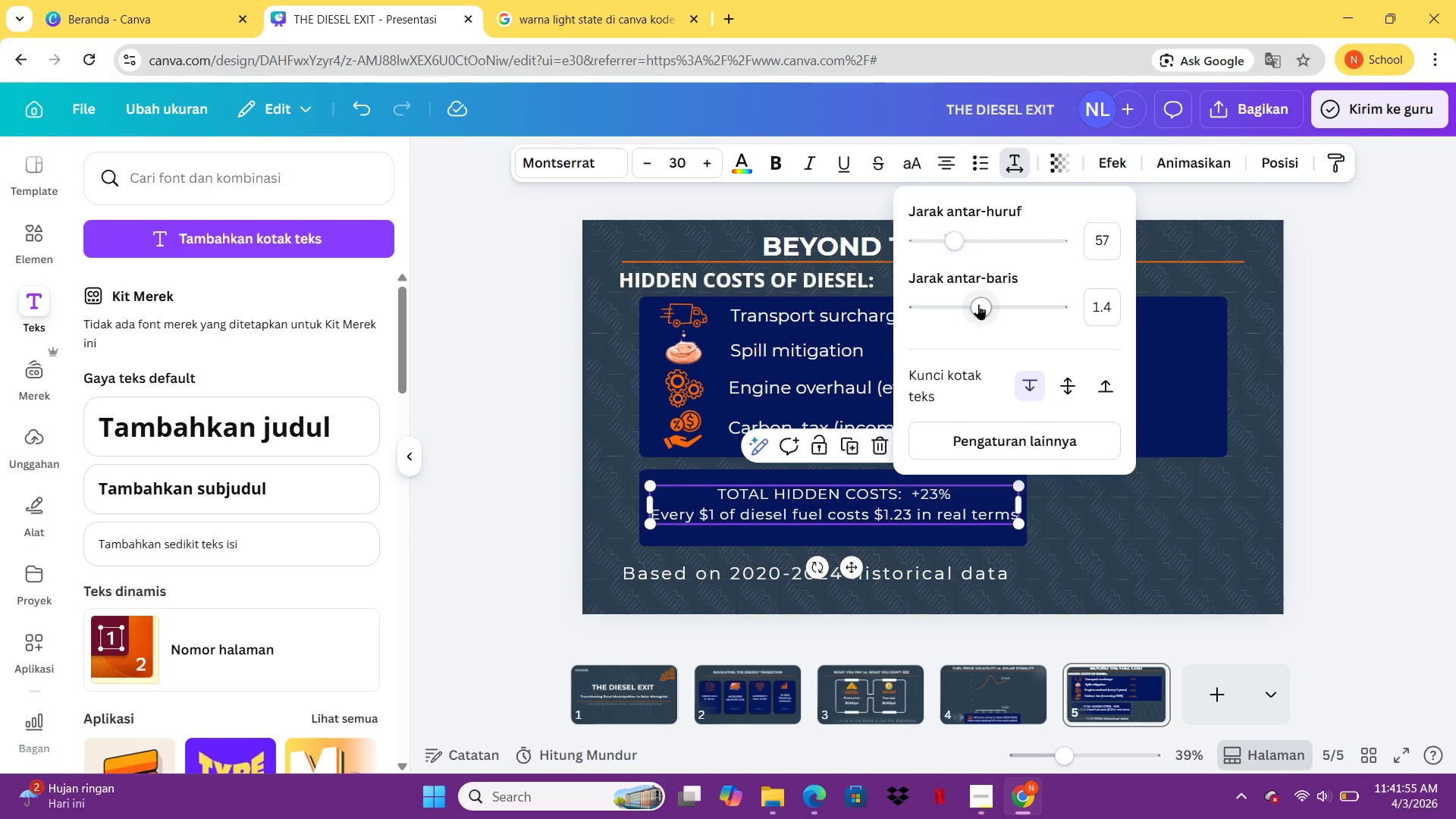 
left_click_drag(start_coordinate=[978, 304], to_coordinate=[1012, 323])
 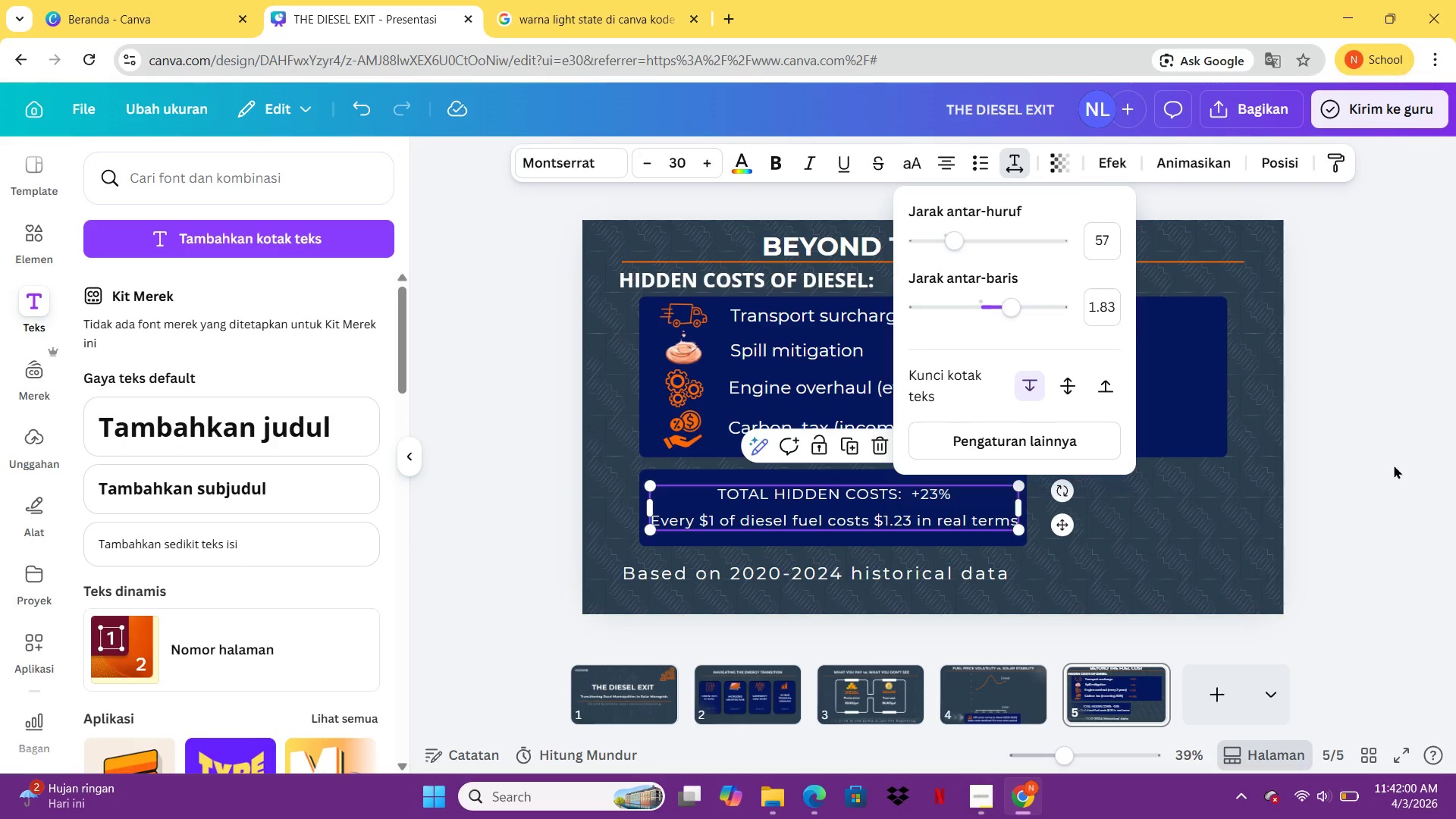 
left_click([1398, 464])
 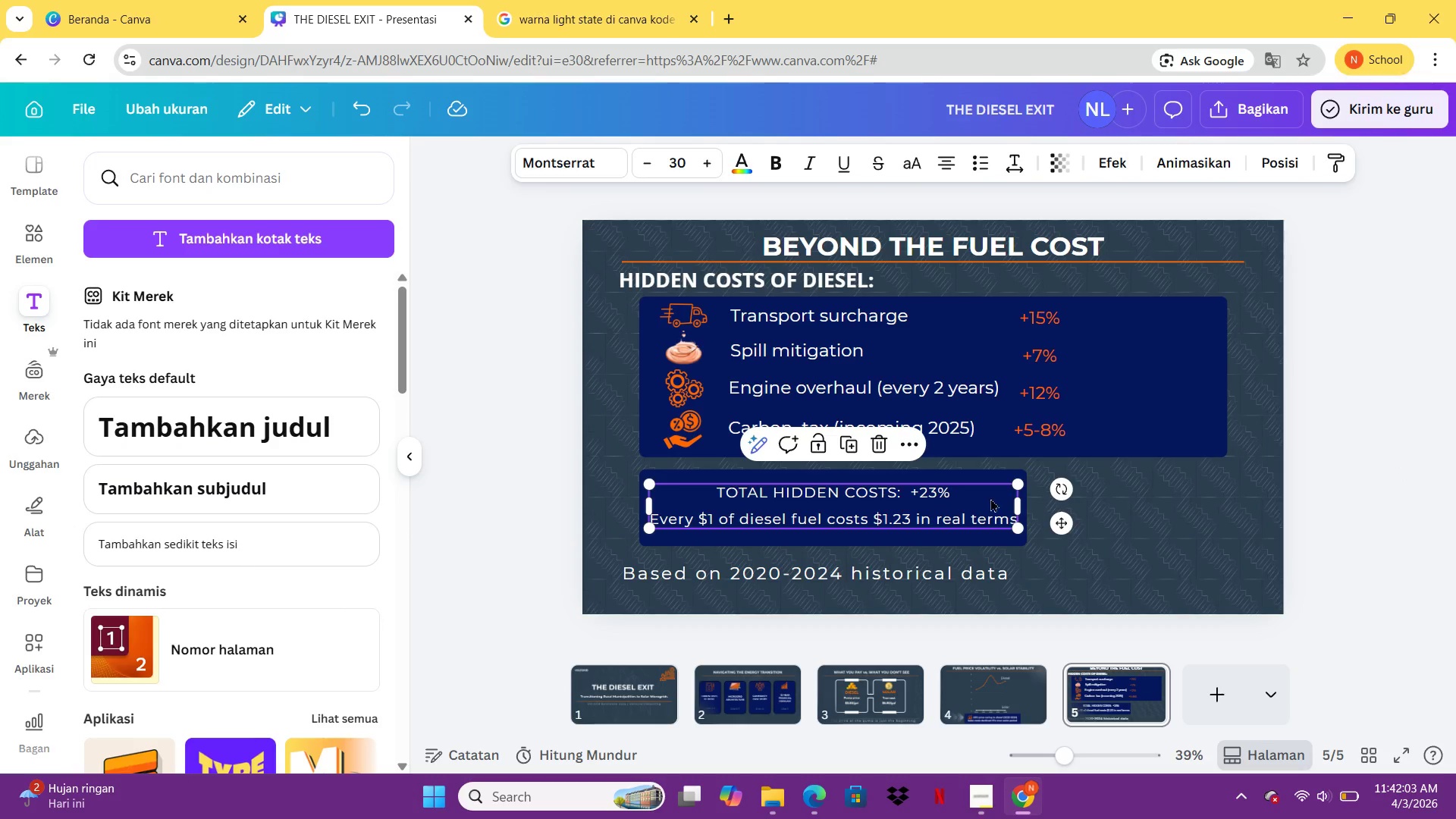 
left_click([1302, 464])
 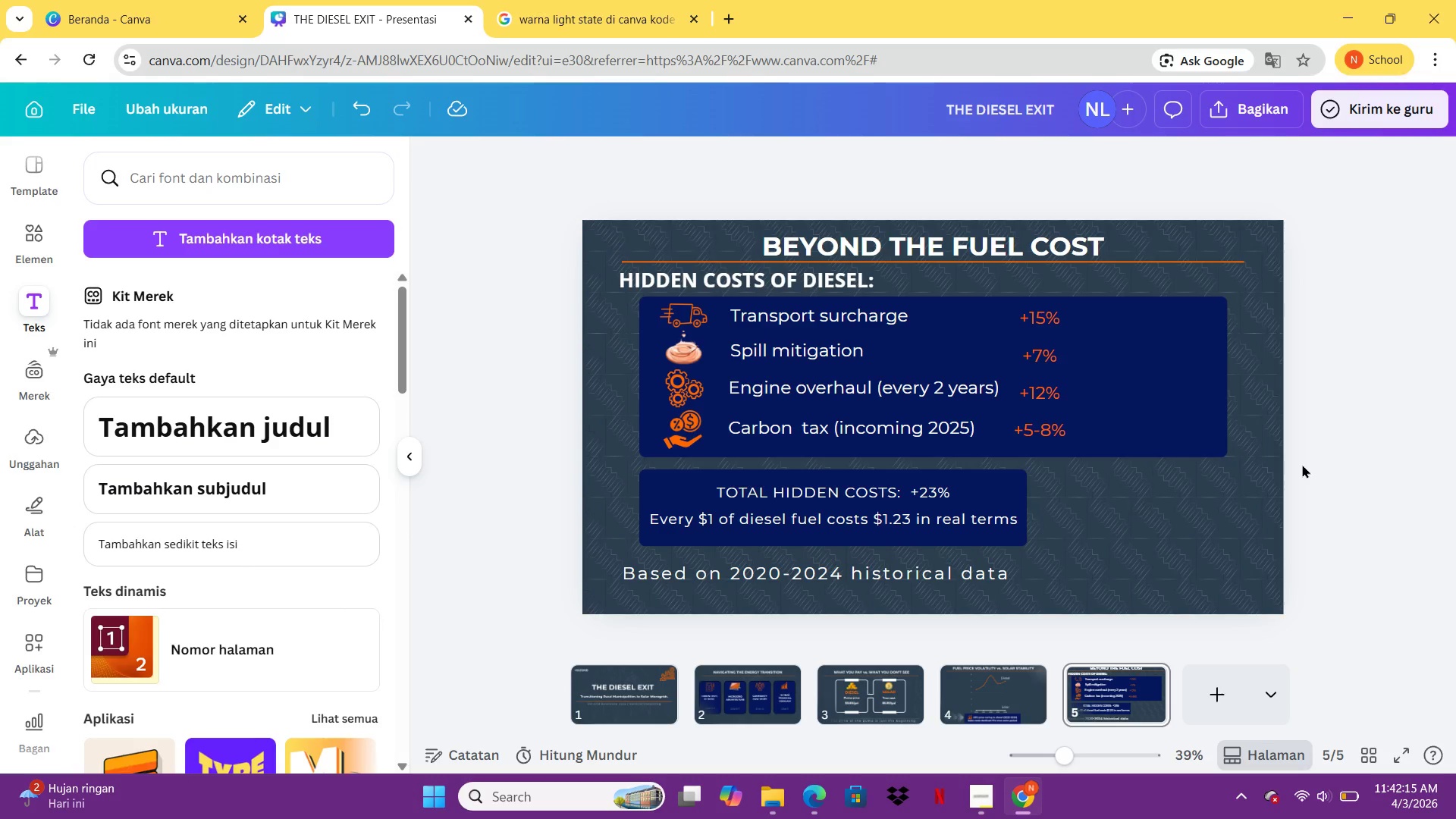 
wait(16.45)
 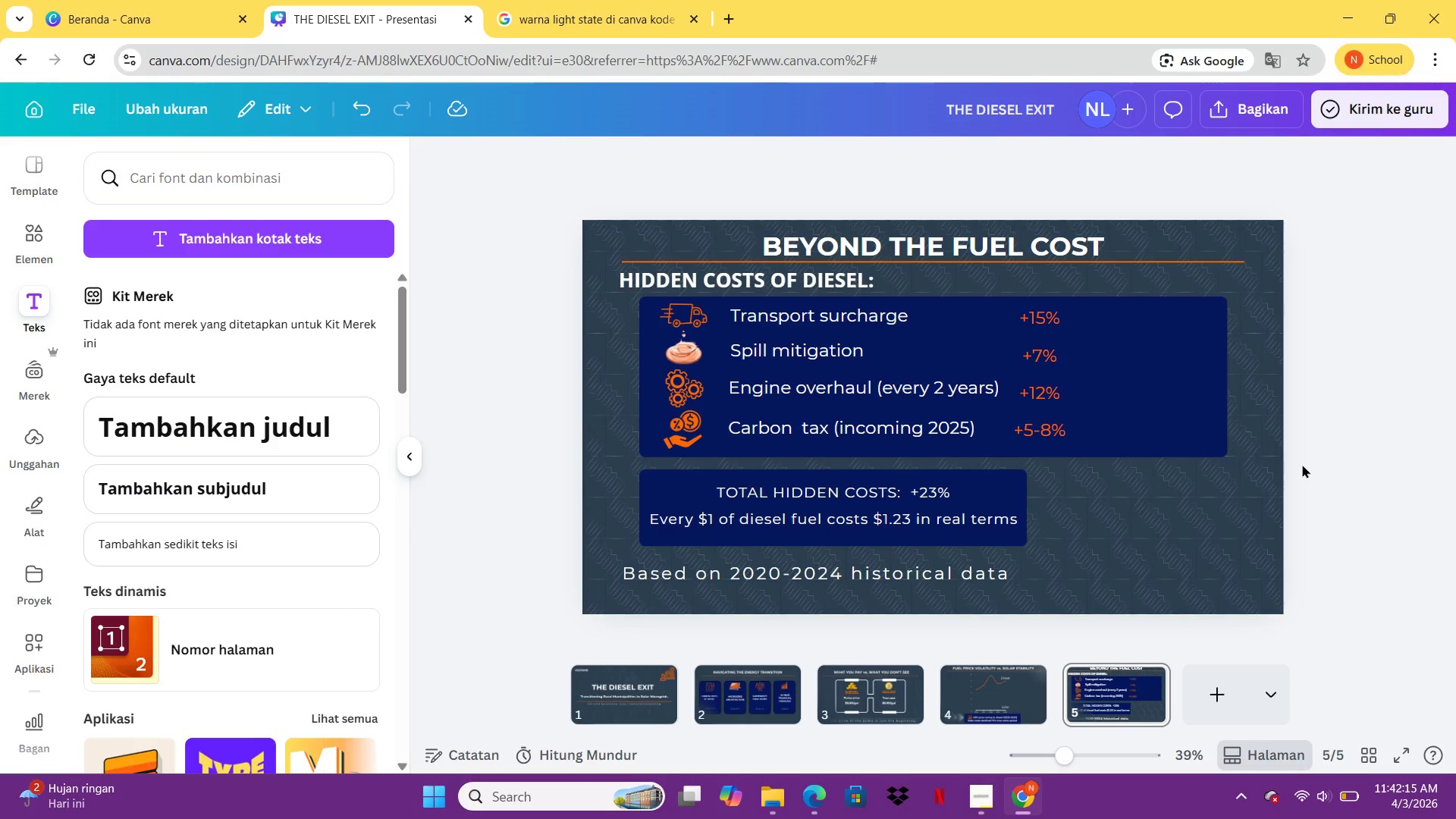 
left_click([611, 694])
 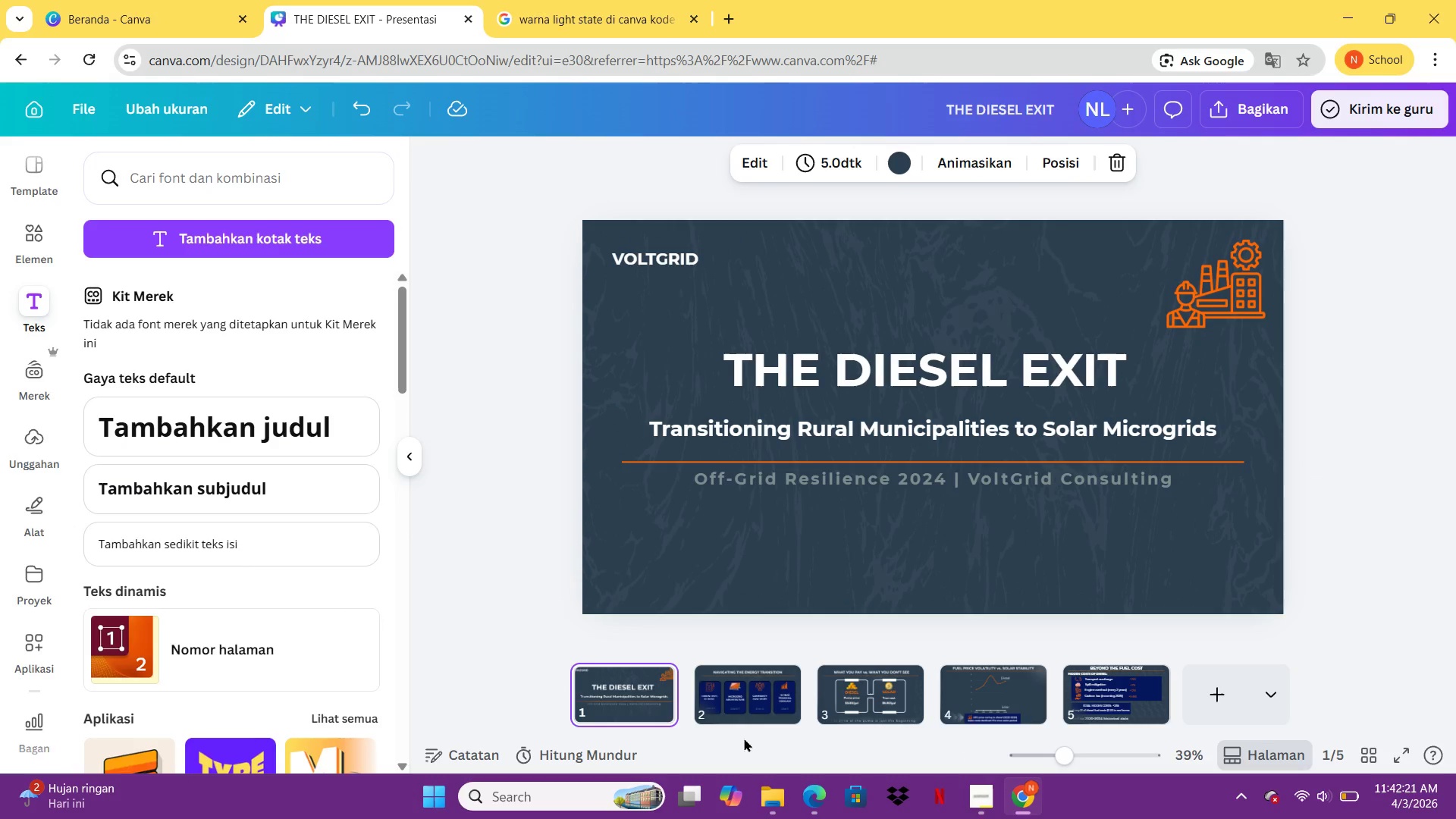 
left_click([741, 713])
 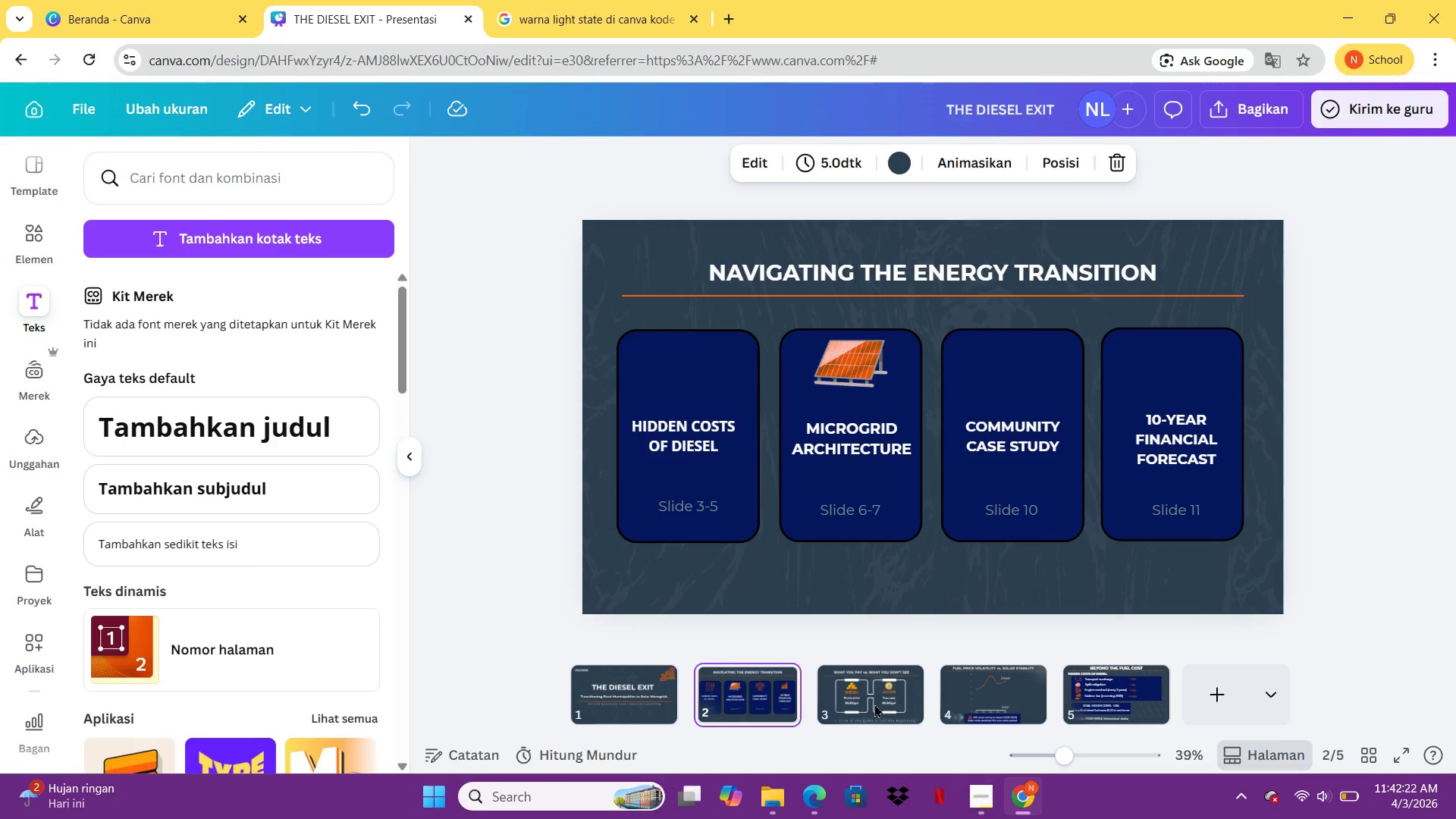 
left_click([874, 704])
 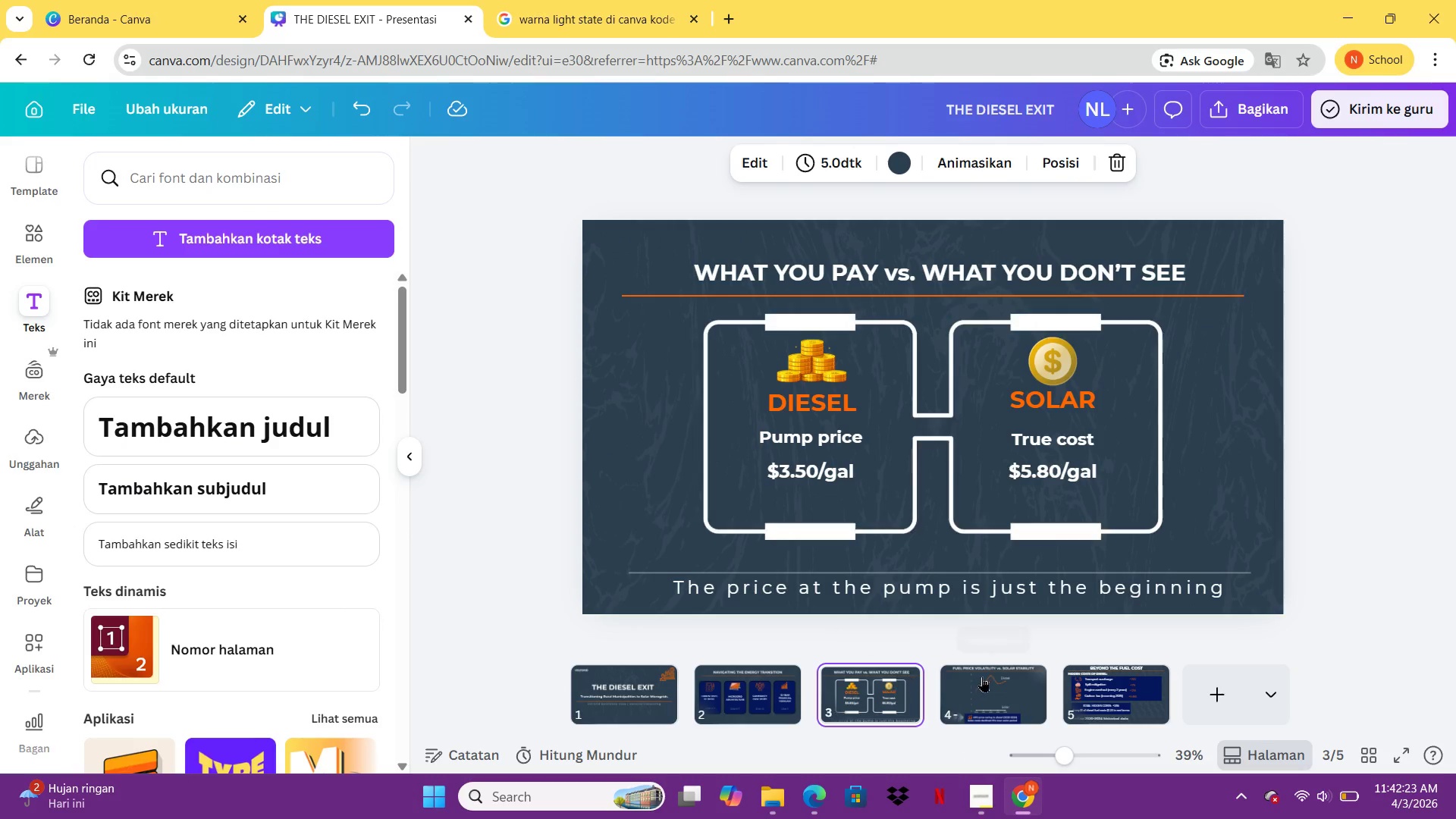 
left_click([982, 676])
 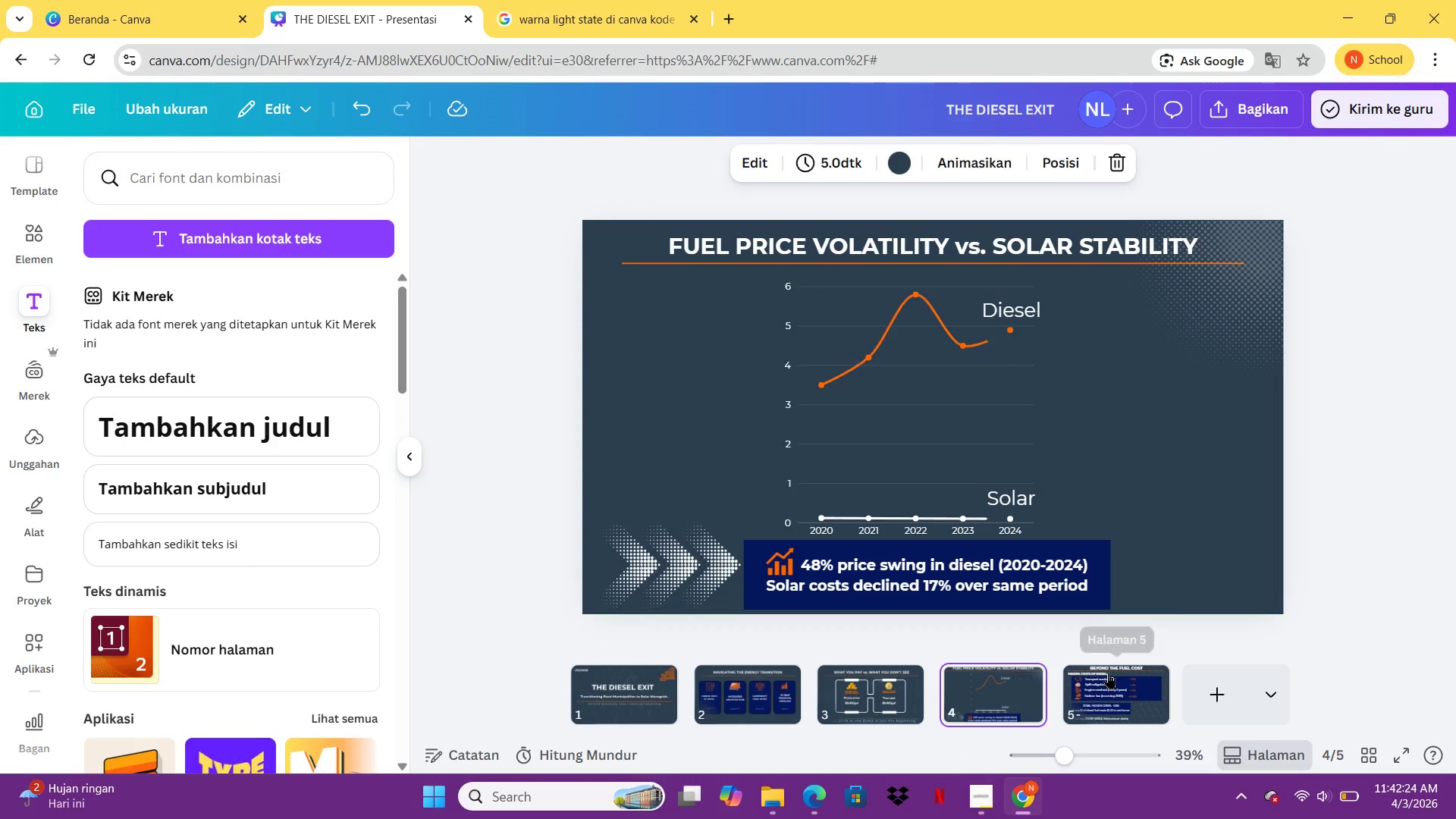 
left_click([1106, 672])
 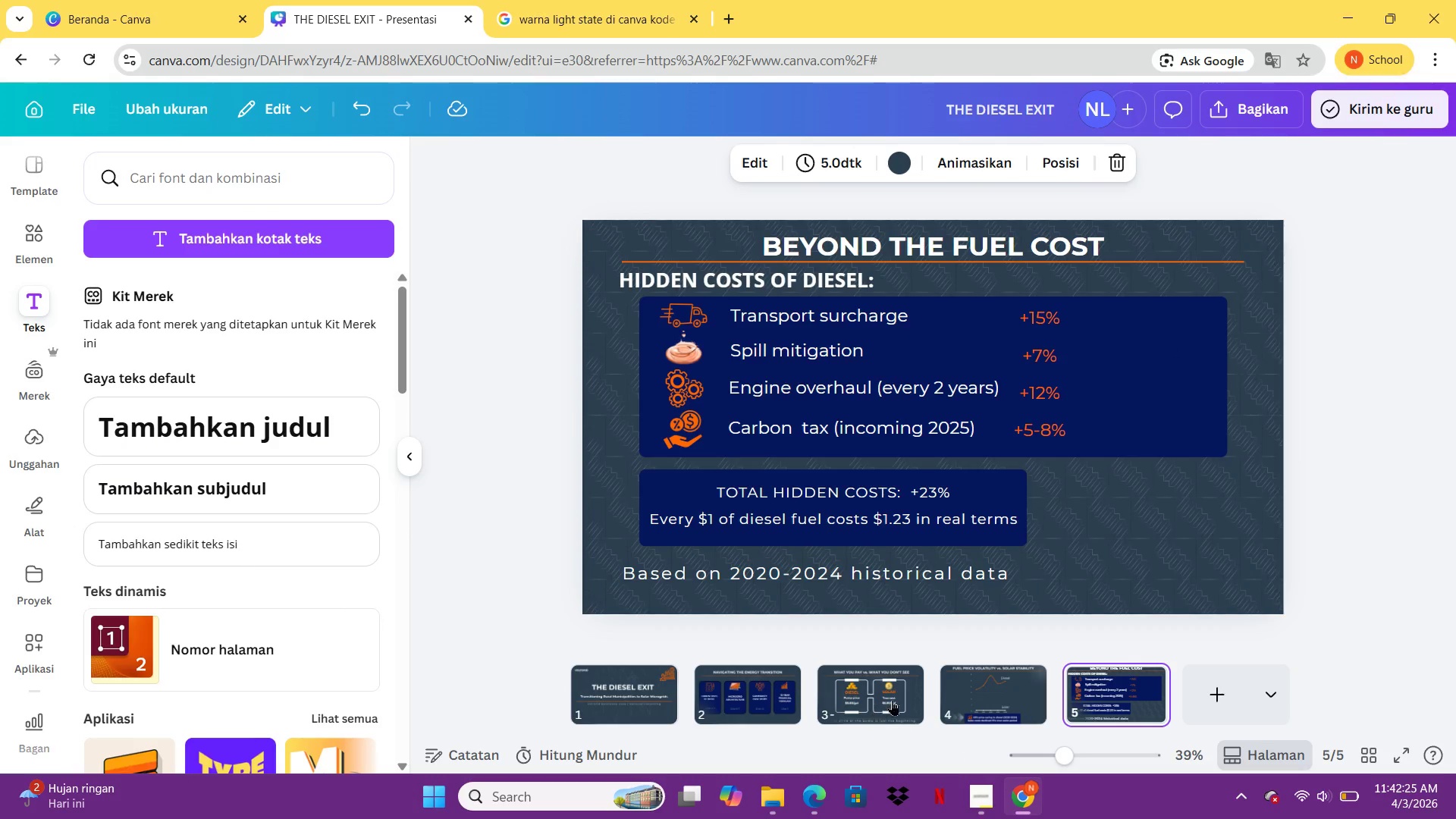 
left_click([899, 695])
 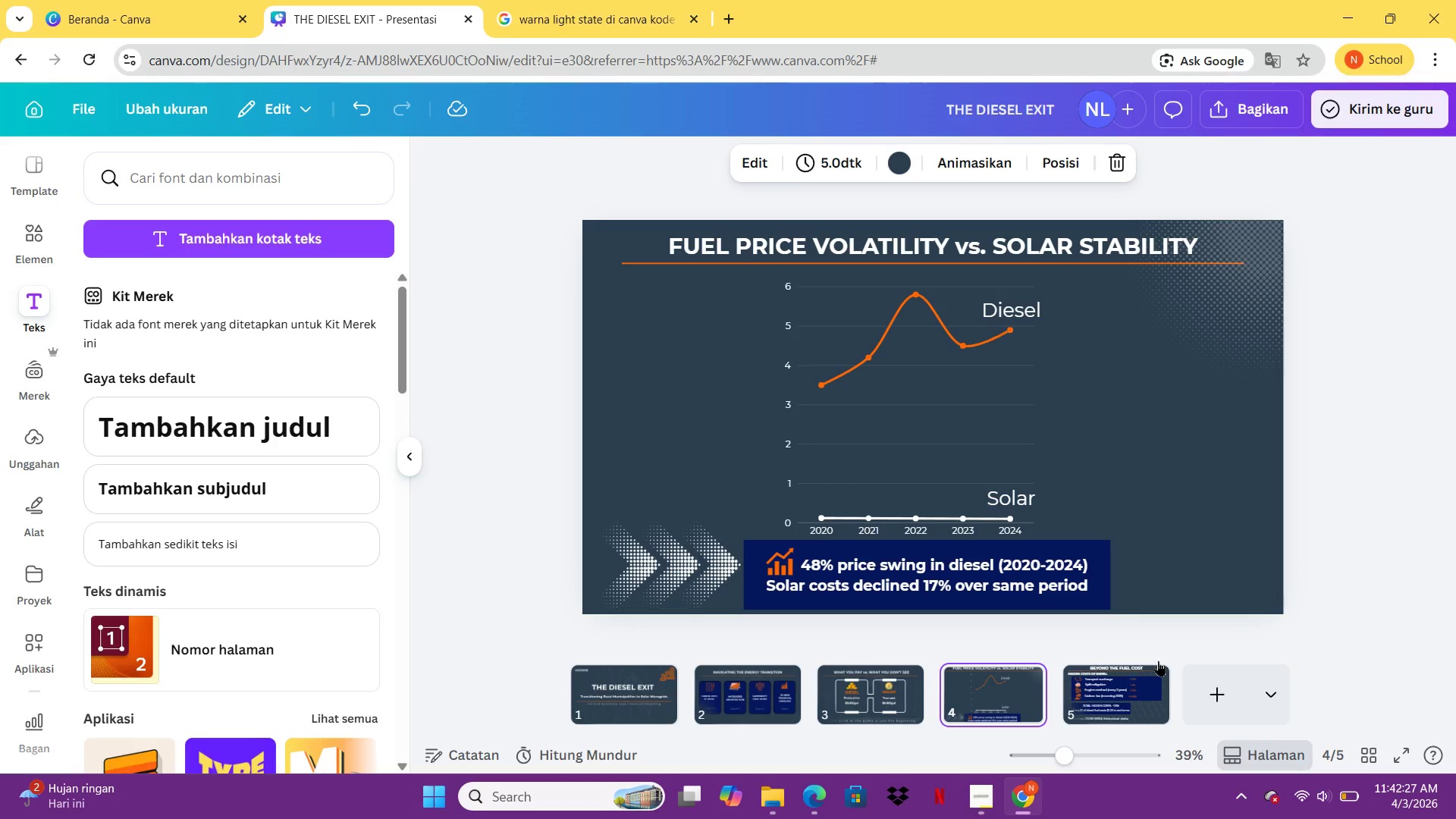 
left_click([1138, 683])
 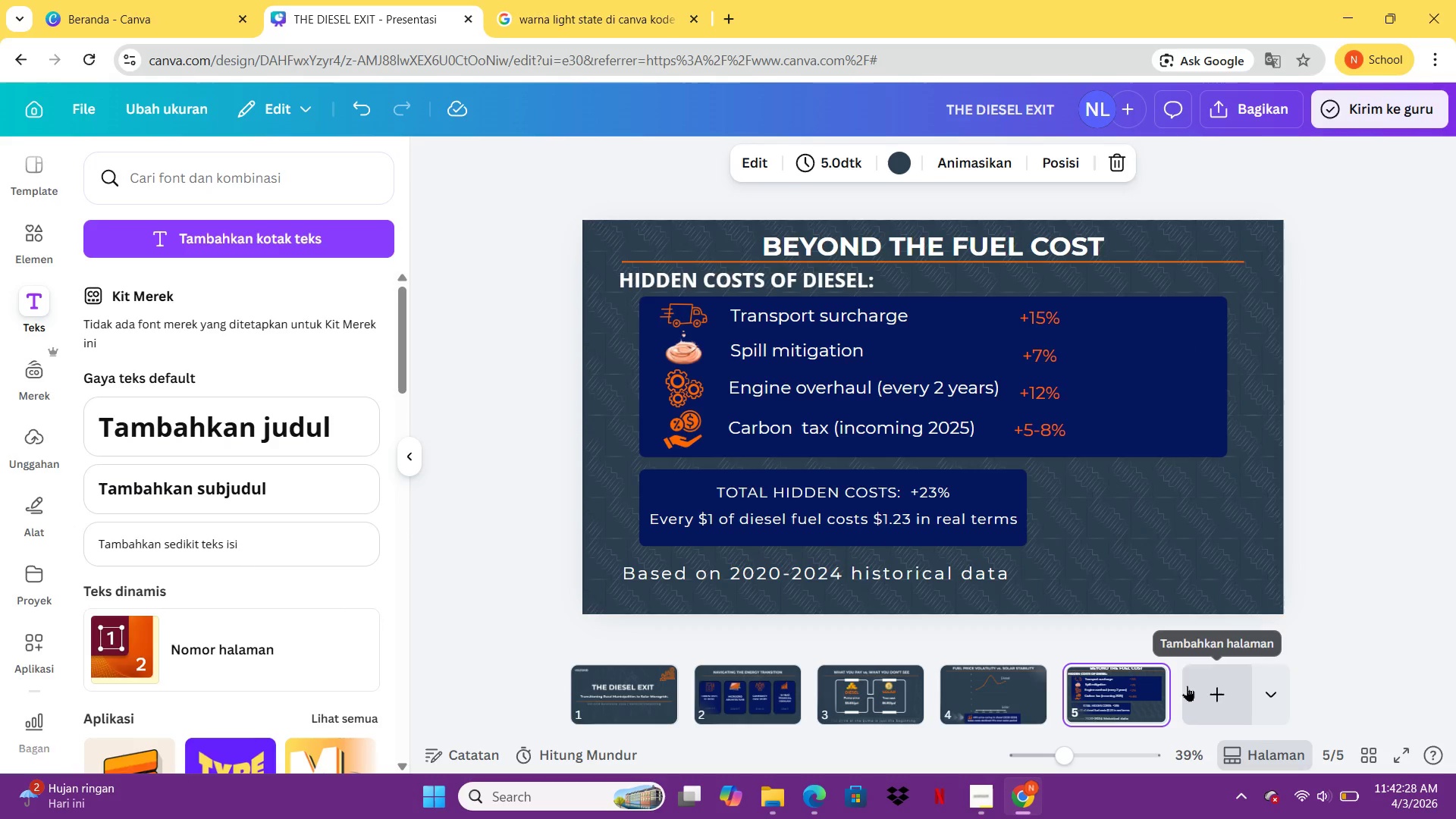 
left_click([1194, 692])
 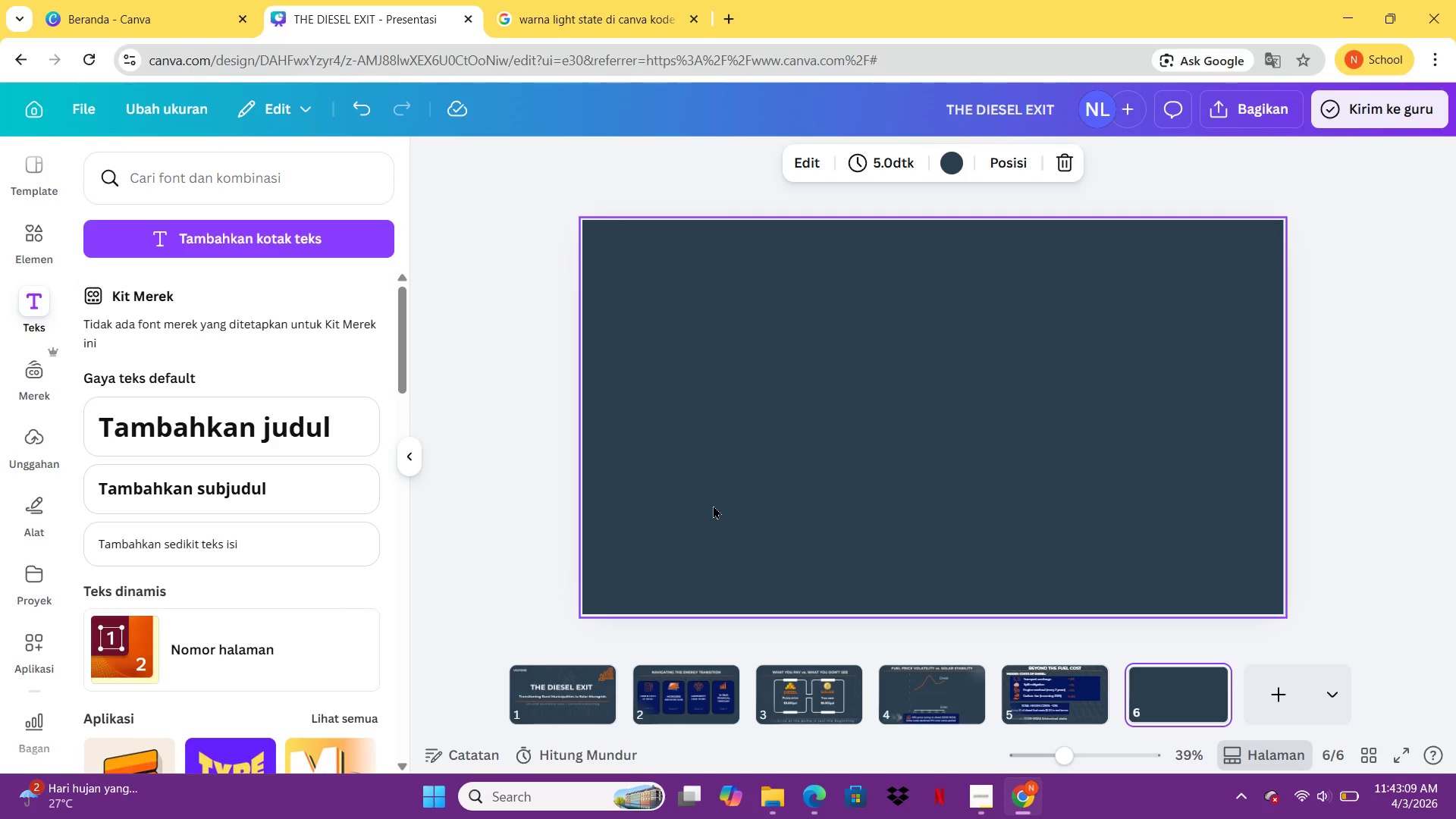 
wait(44.73)
 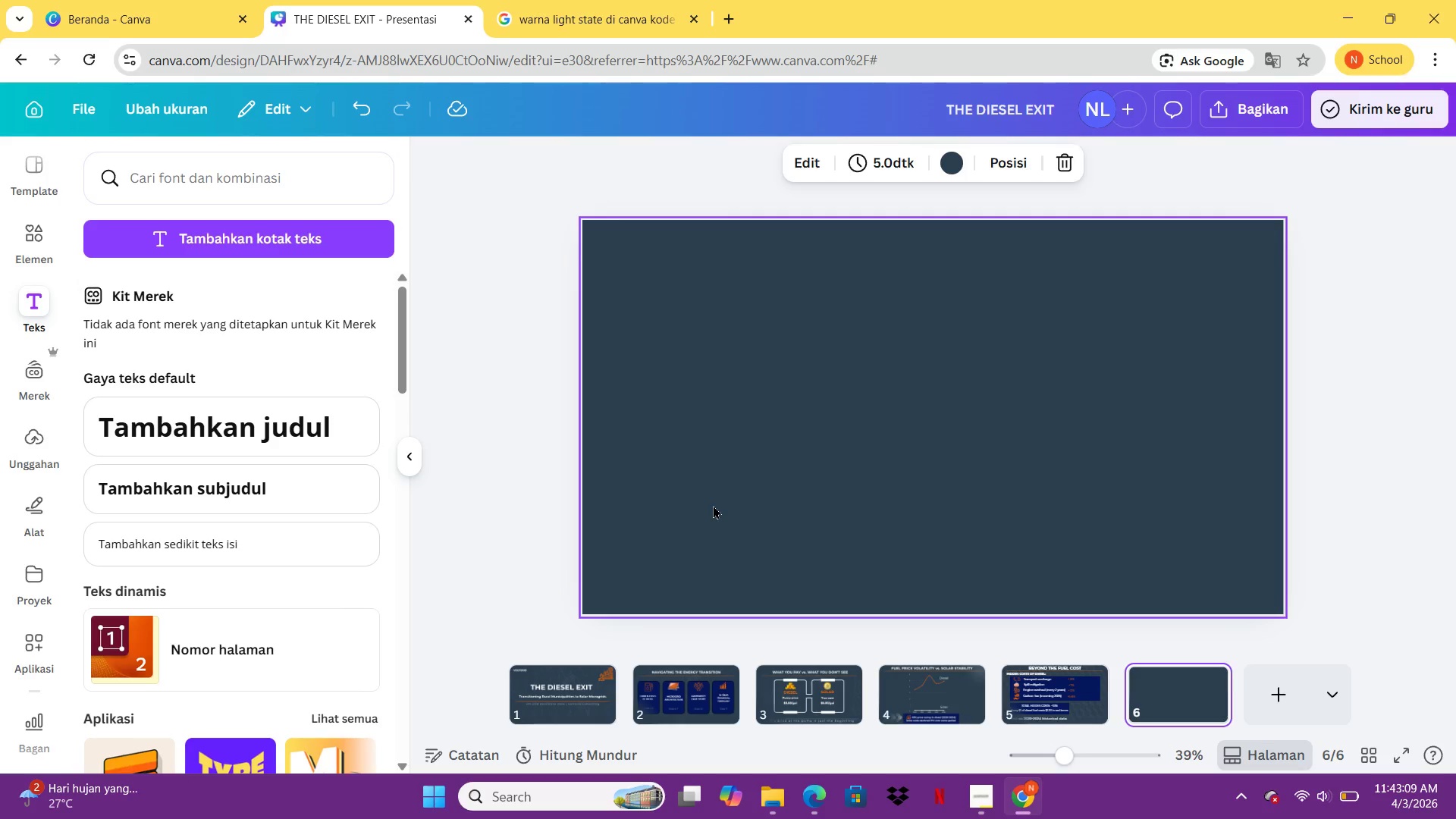 
left_click([55, 225])
 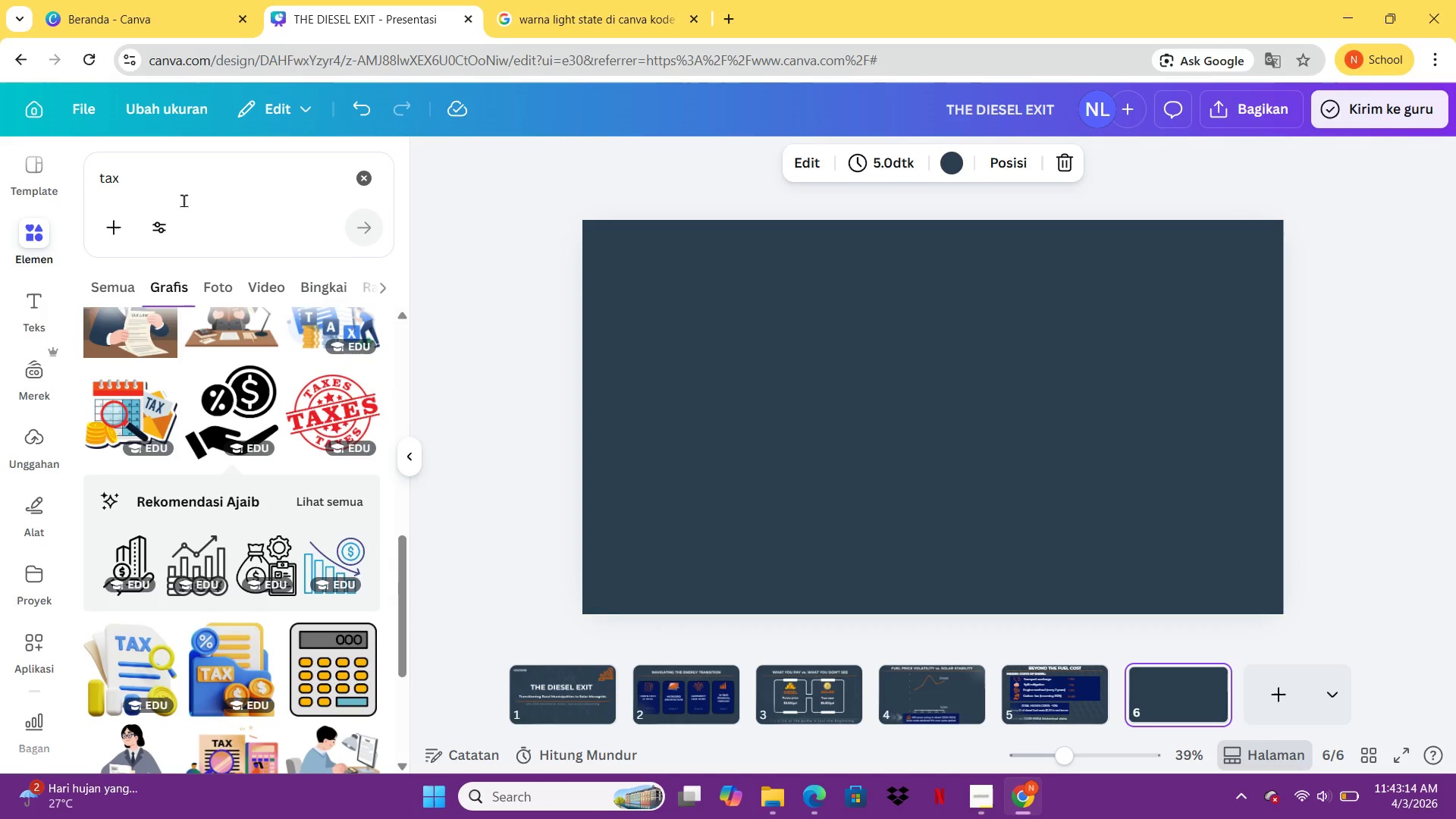 
left_click([183, 185])
 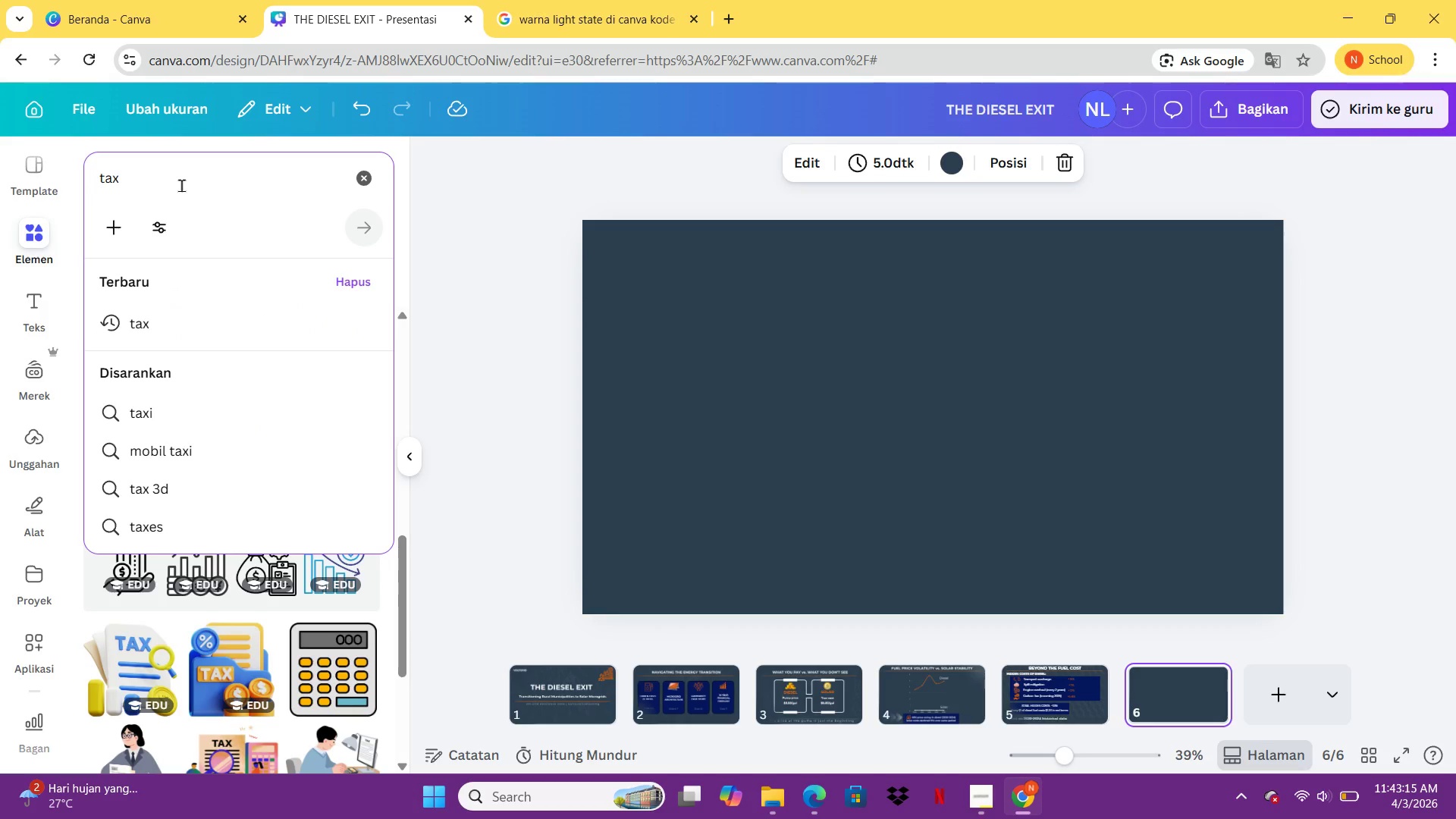 
key(Backspace)
key(Backspace)
key(Backspace)
key(Backspace)
key(Backspace)
type(teksture)
 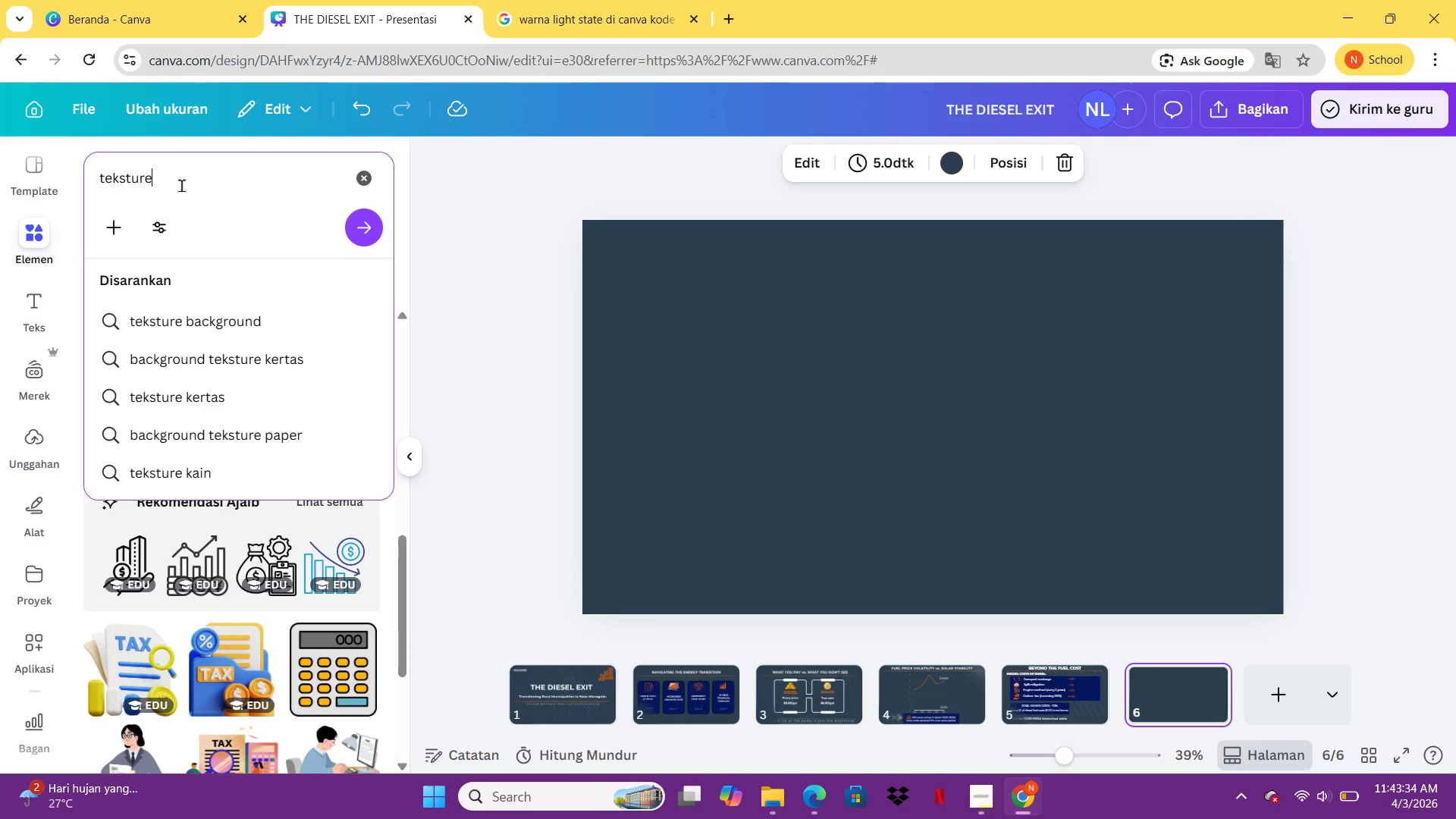 
wait(20.28)
 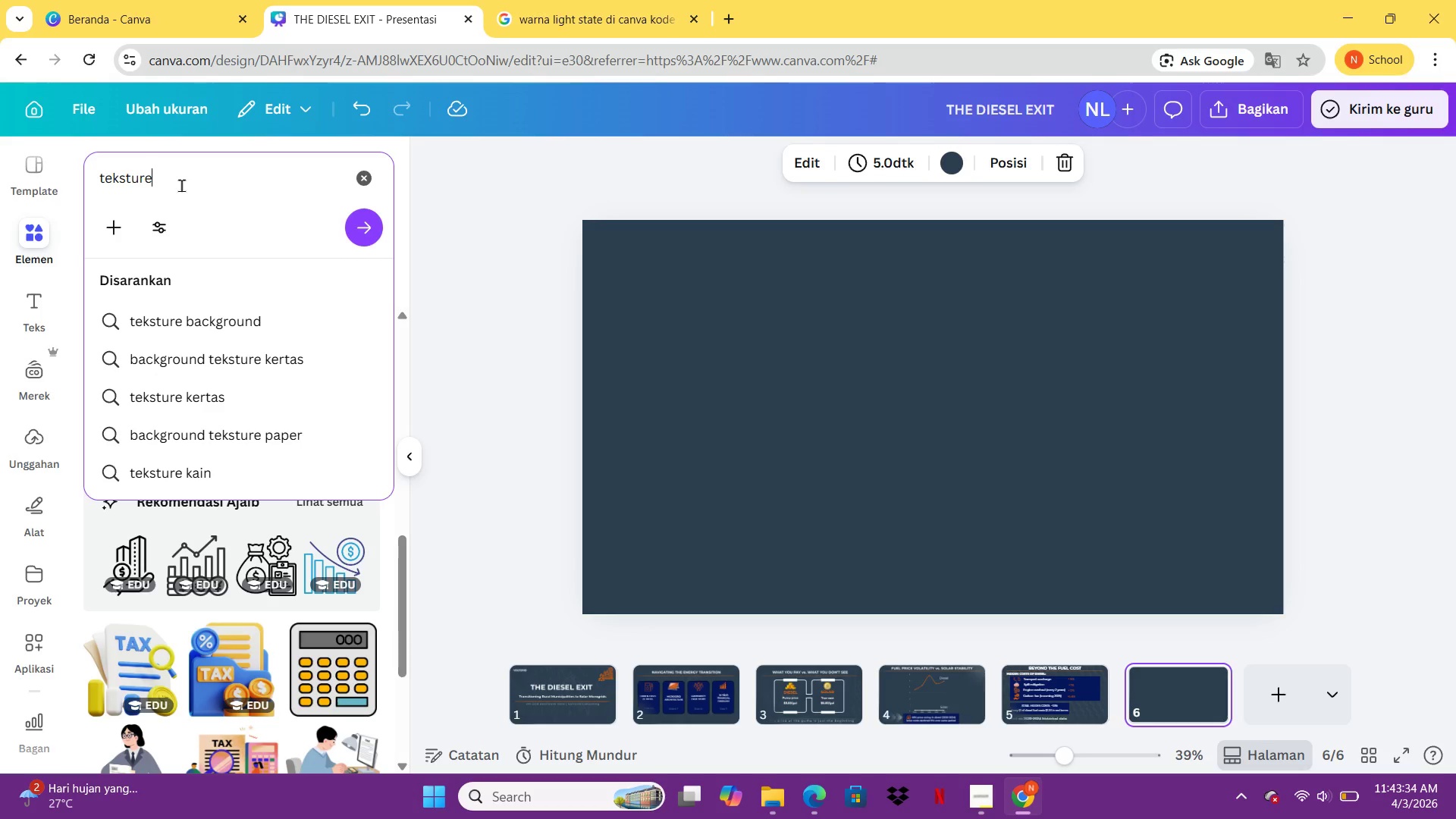 
left_click([253, 334])
 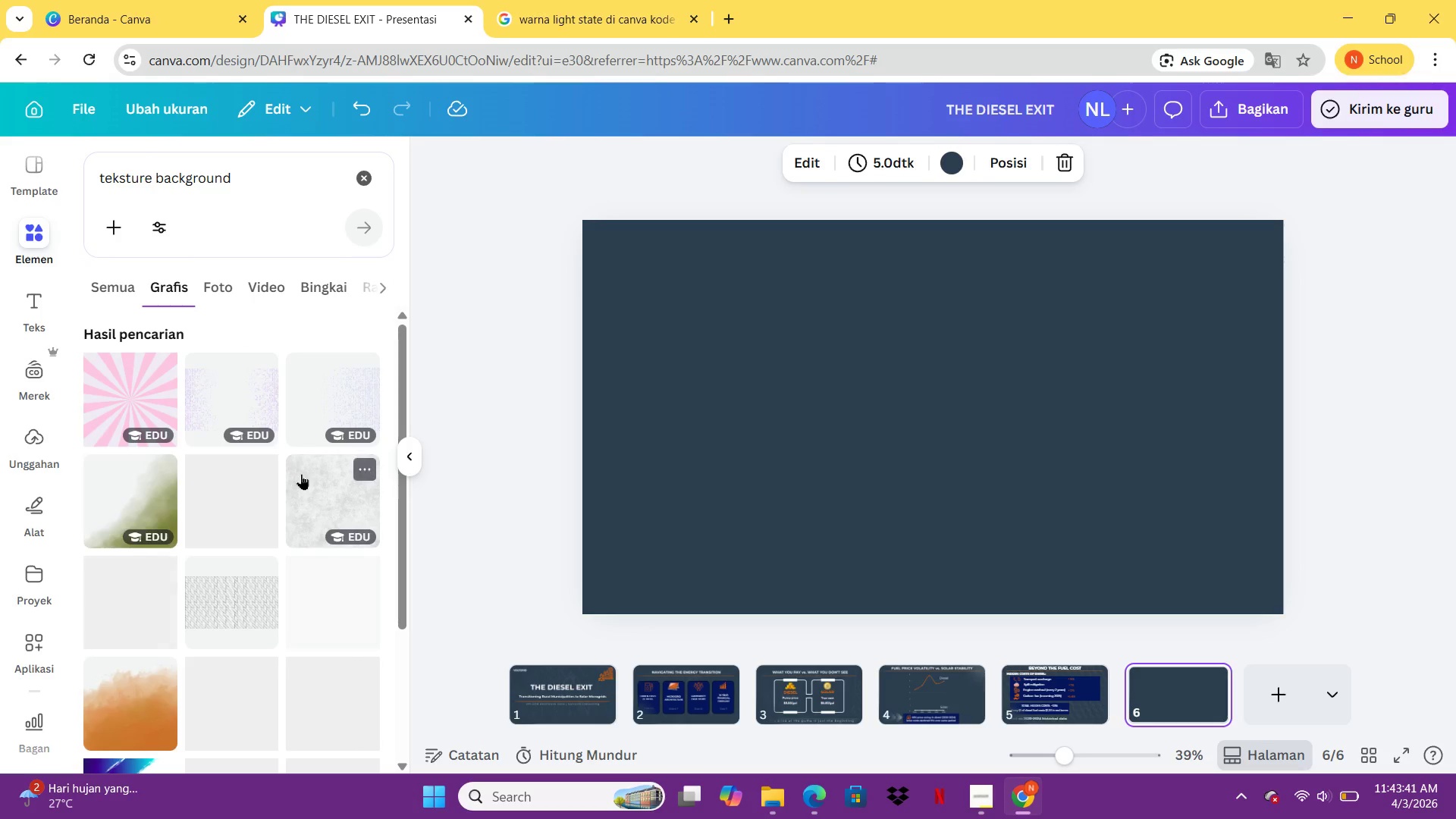 
scroll: coordinate [144, 558], scroll_direction: down, amount: 4.0
 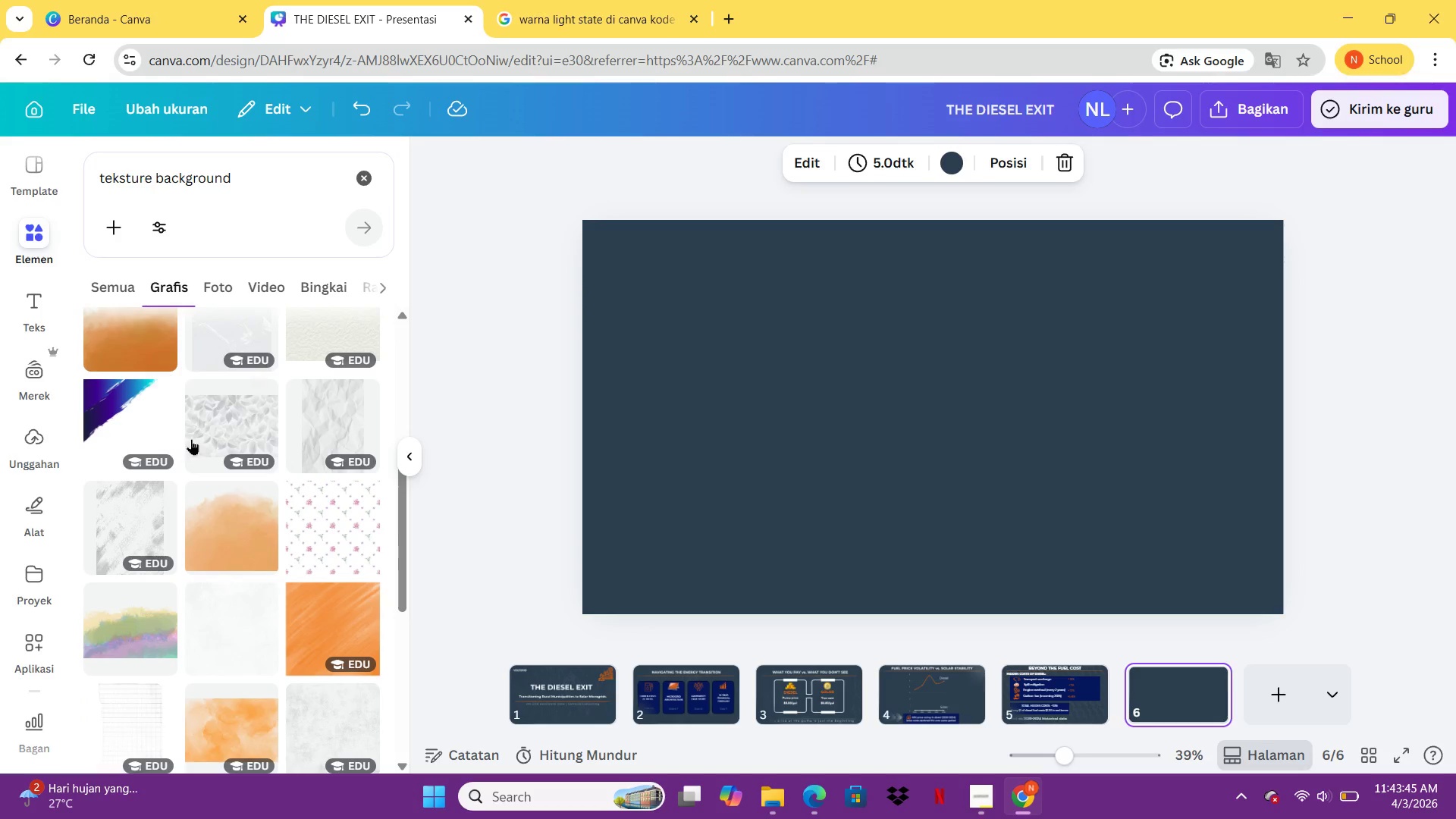 
left_click([201, 436])
 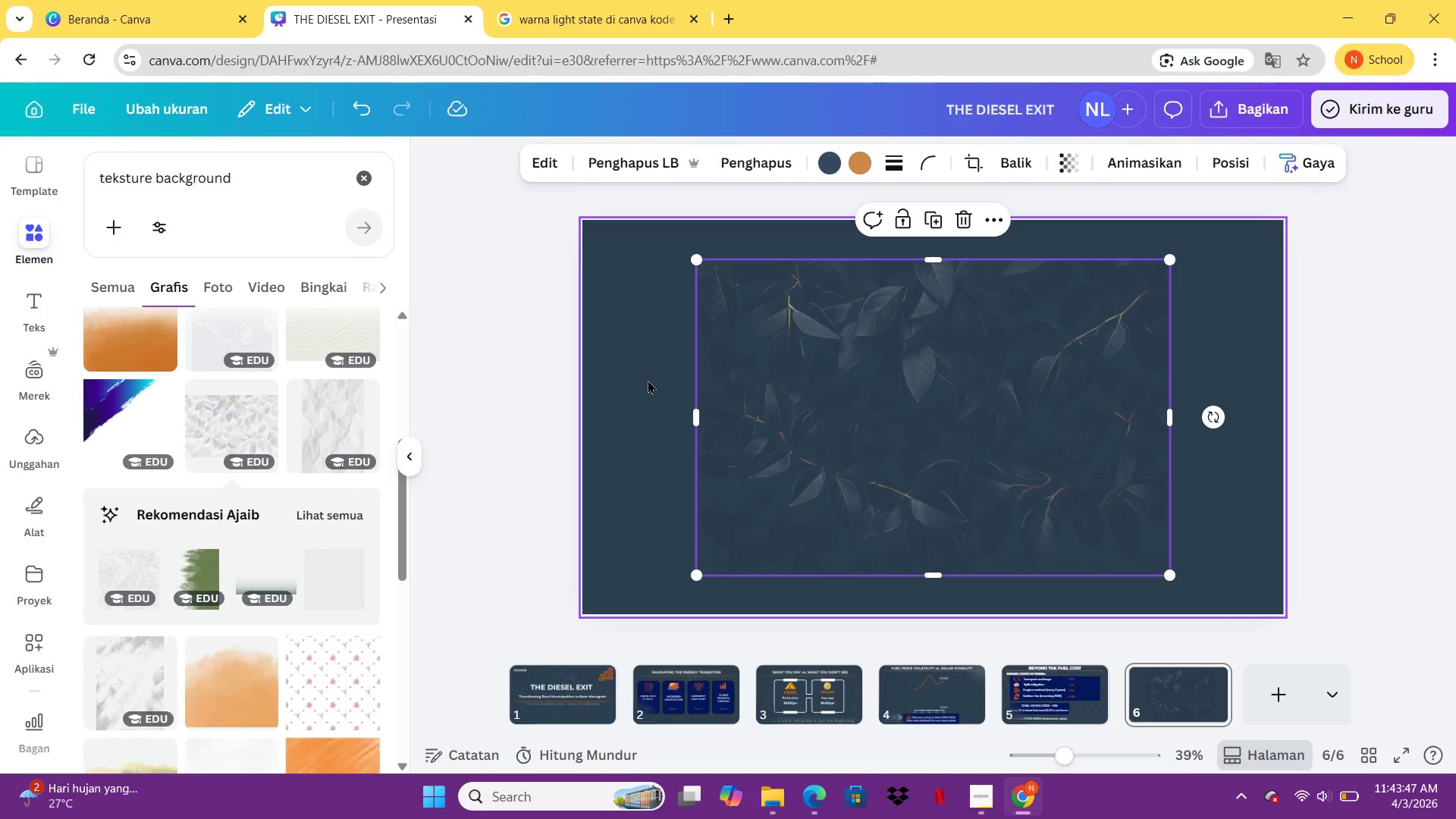 
key(Delete)
 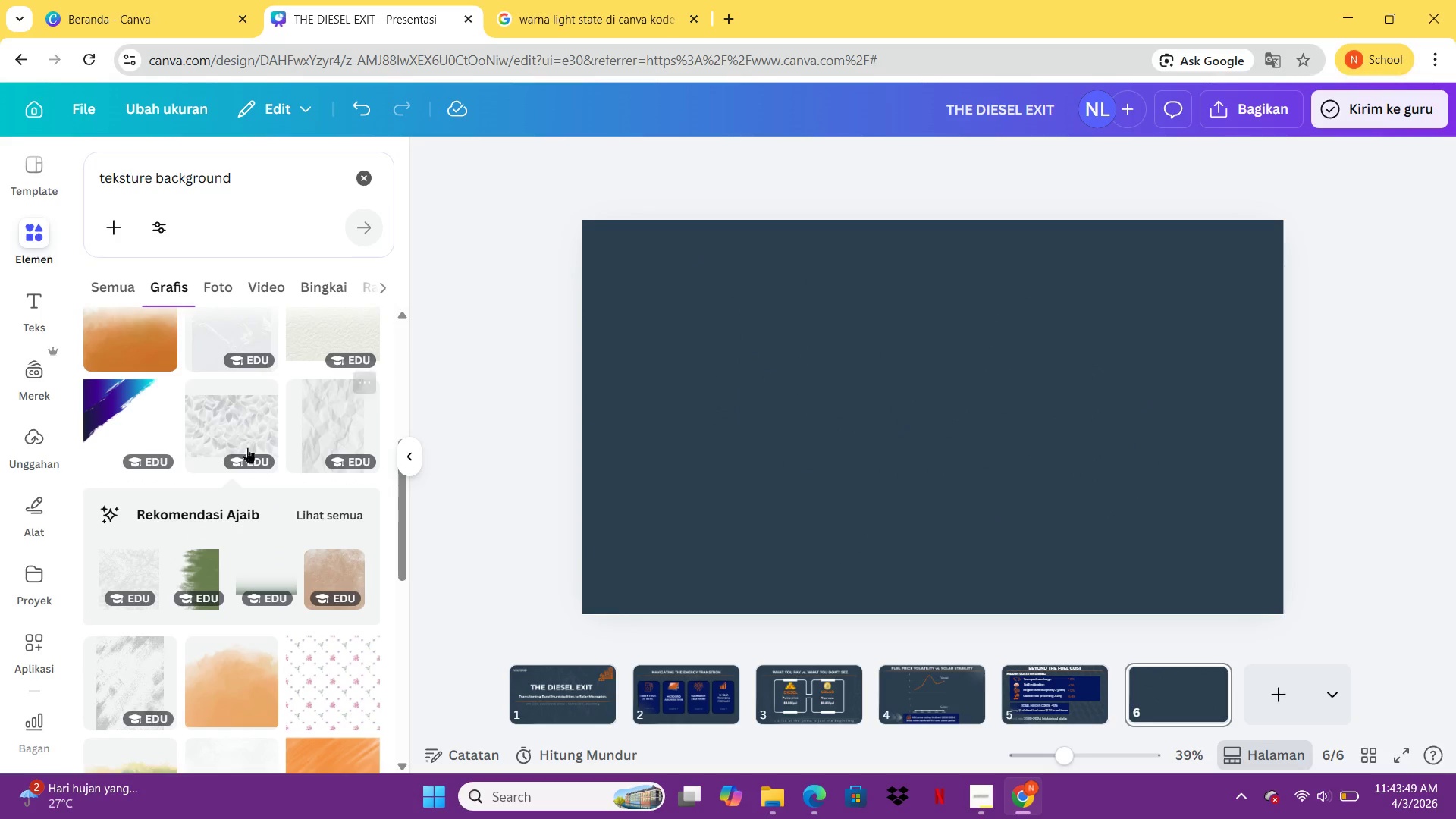 
scroll: coordinate [228, 467], scroll_direction: down, amount: 2.0
 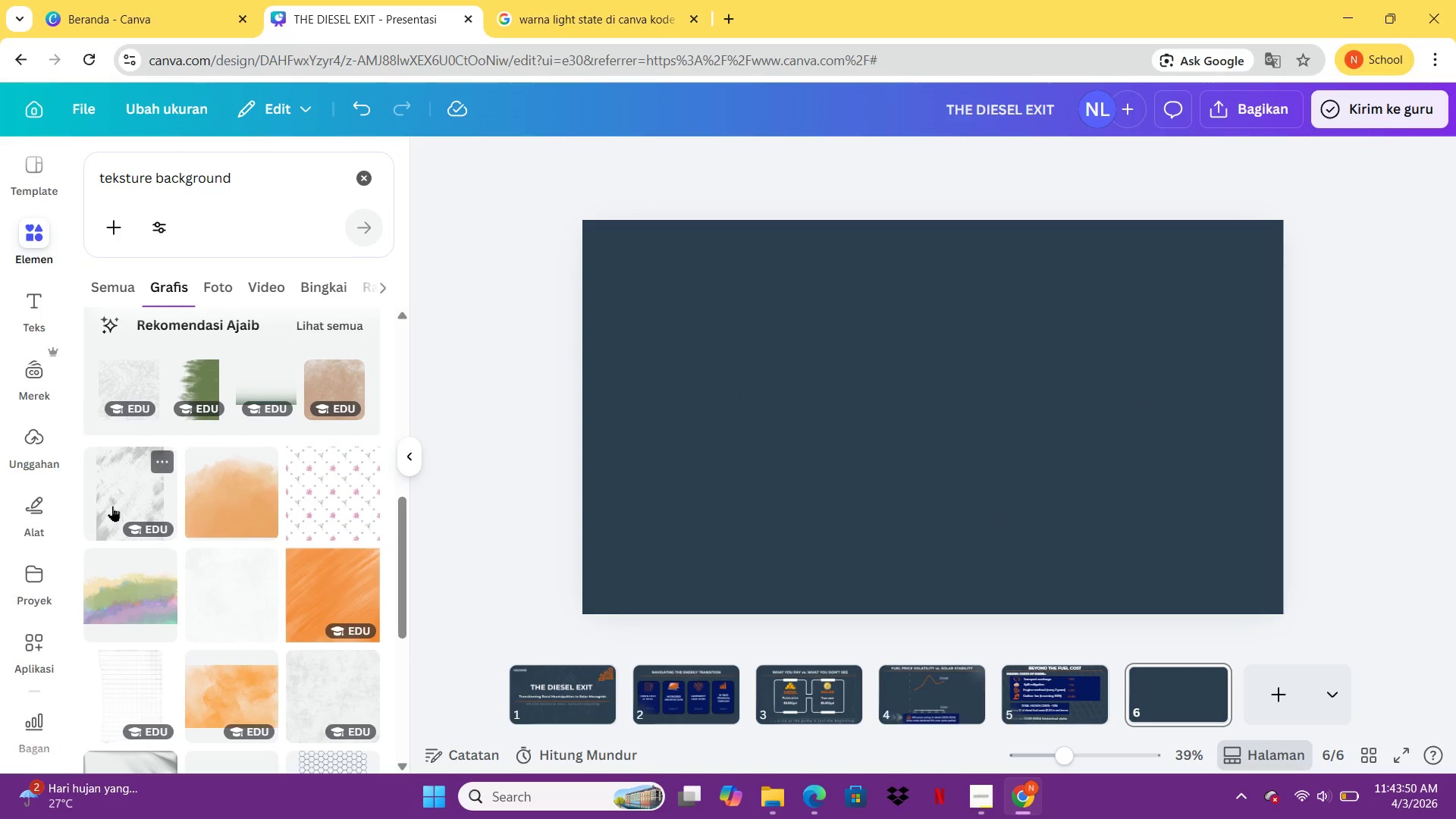 
left_click([112, 491])
 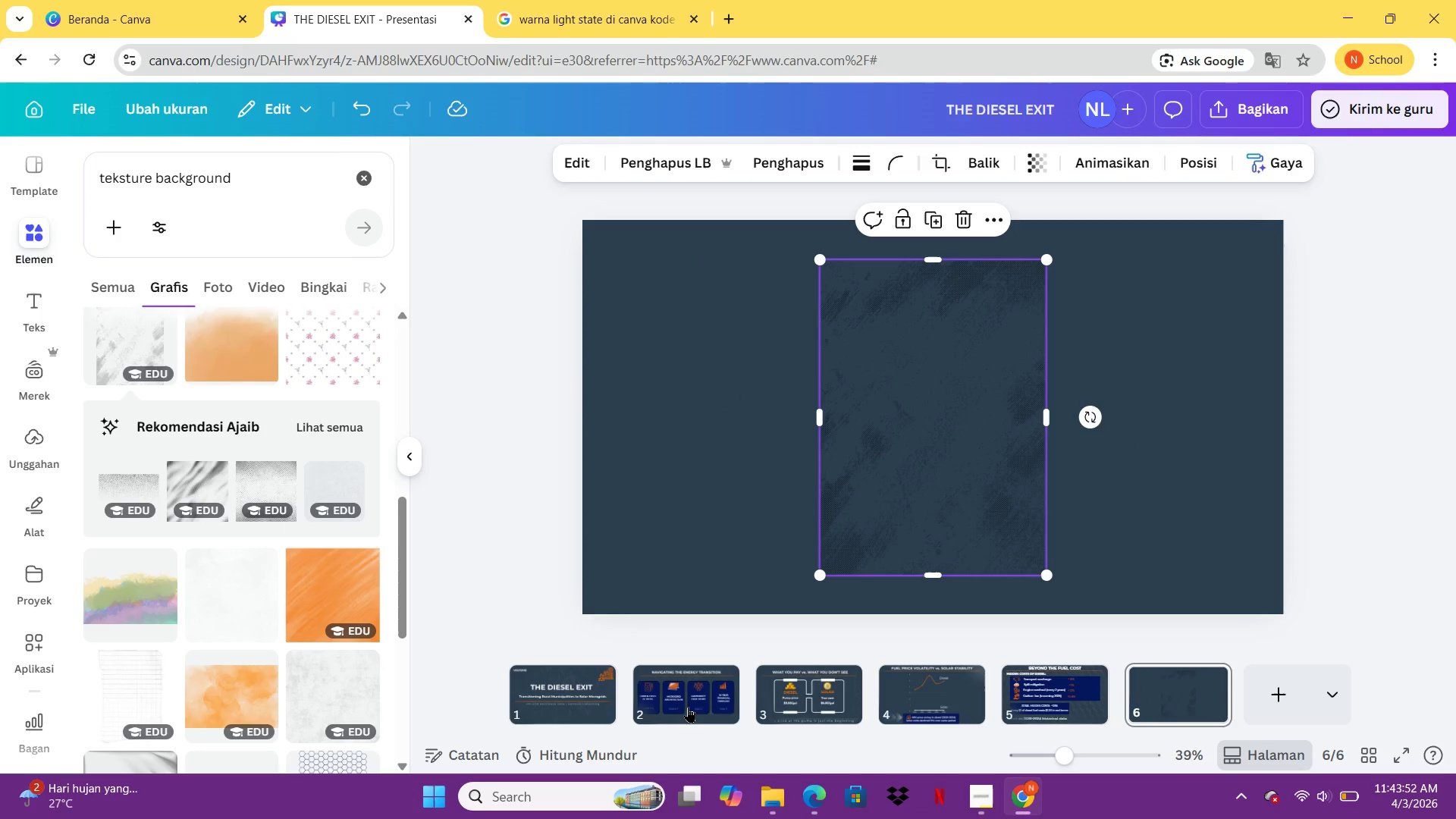 
left_click([666, 693])
 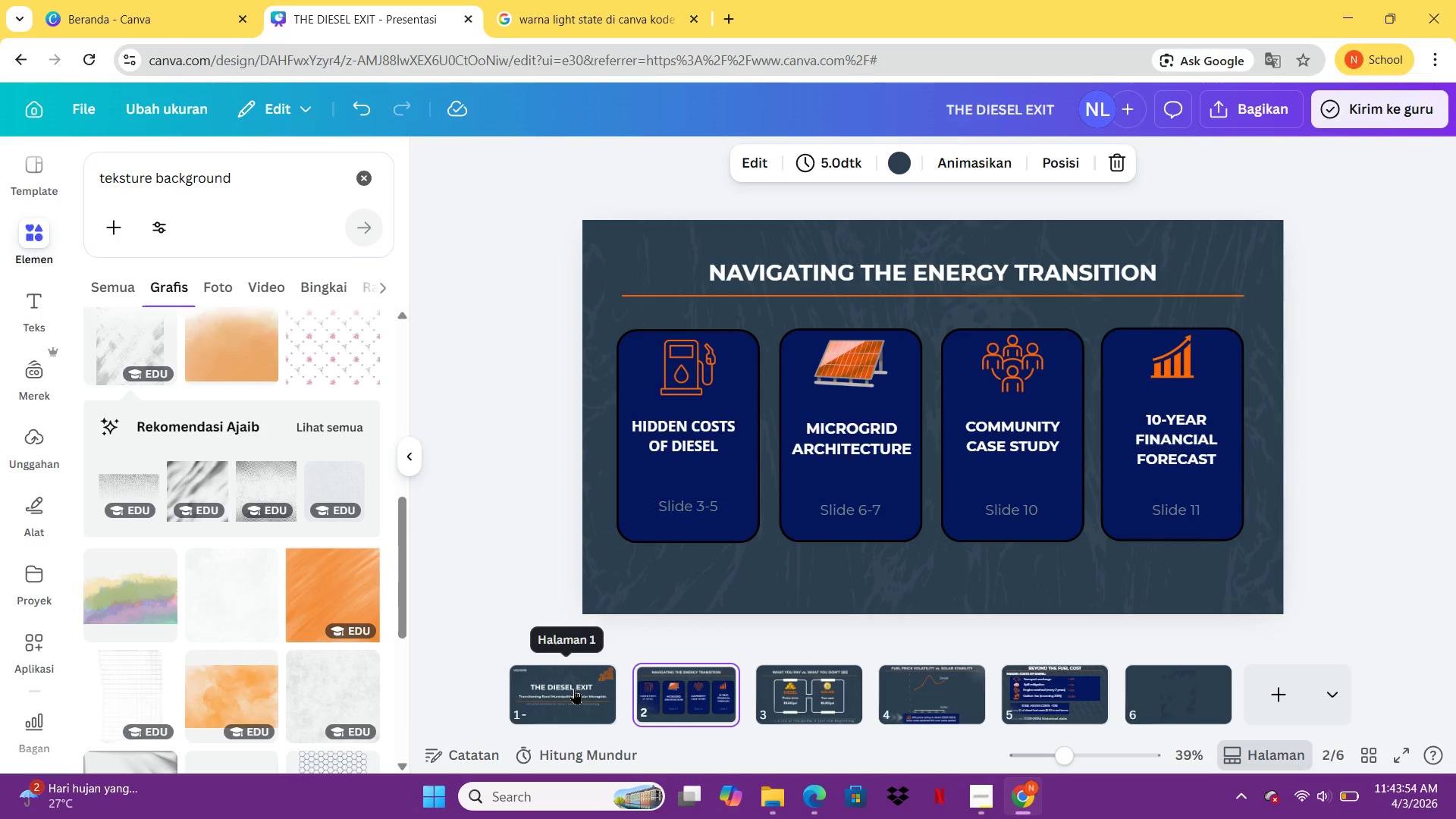 
left_click([574, 689])
 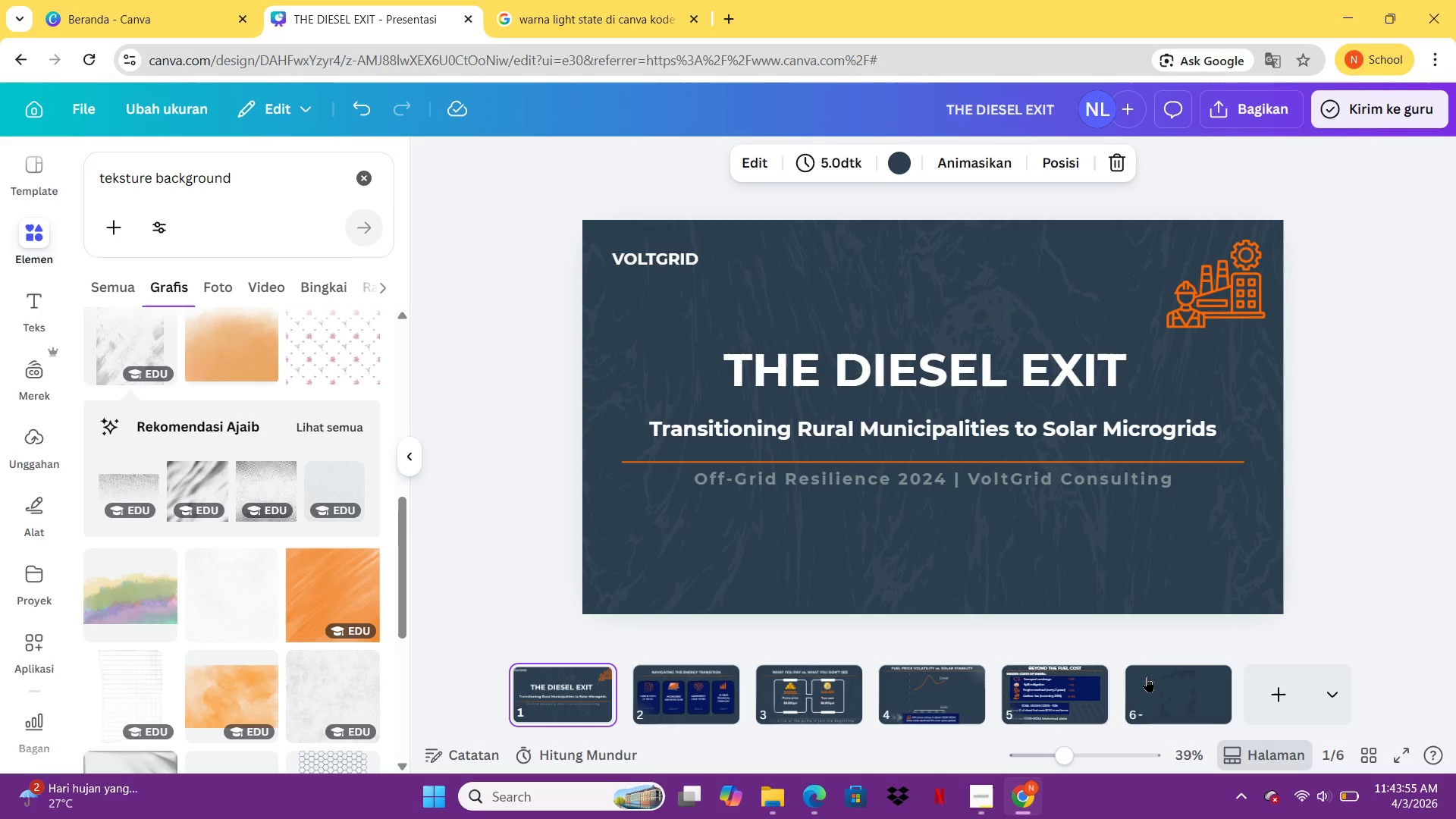 
left_click([1147, 678])
 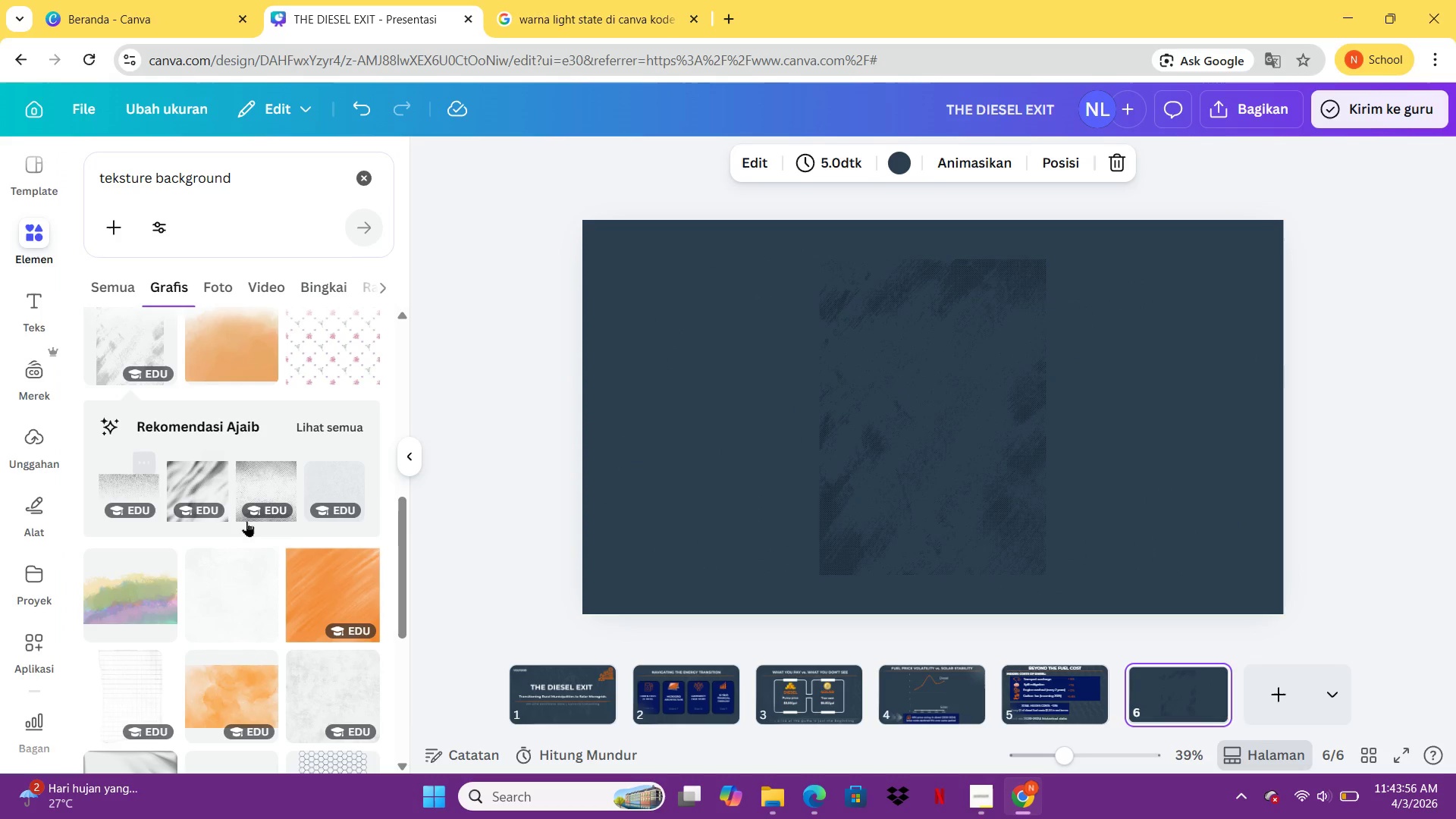 
scroll: coordinate [296, 537], scroll_direction: down, amount: 1.0
 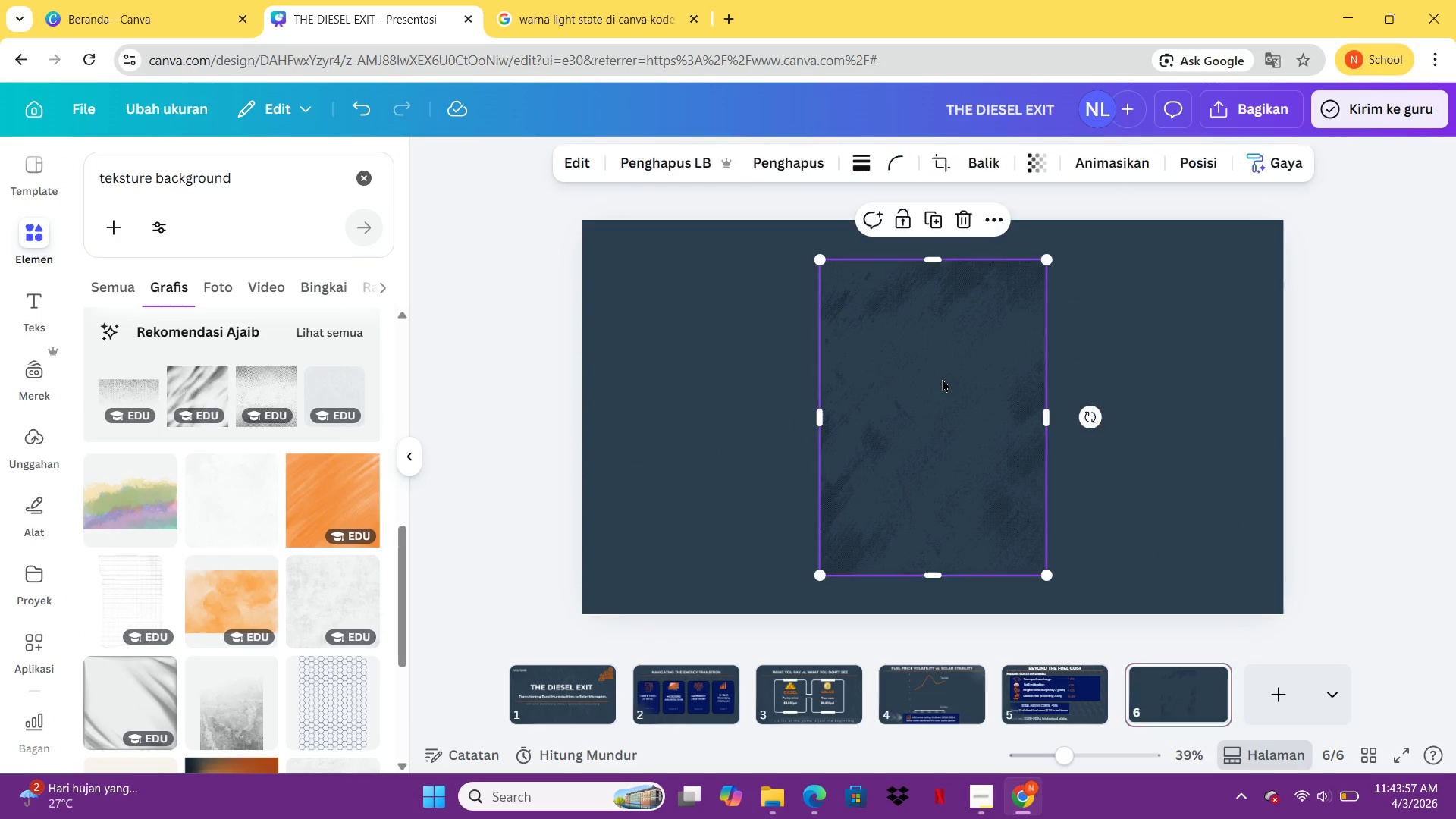 
double_click([942, 378])
 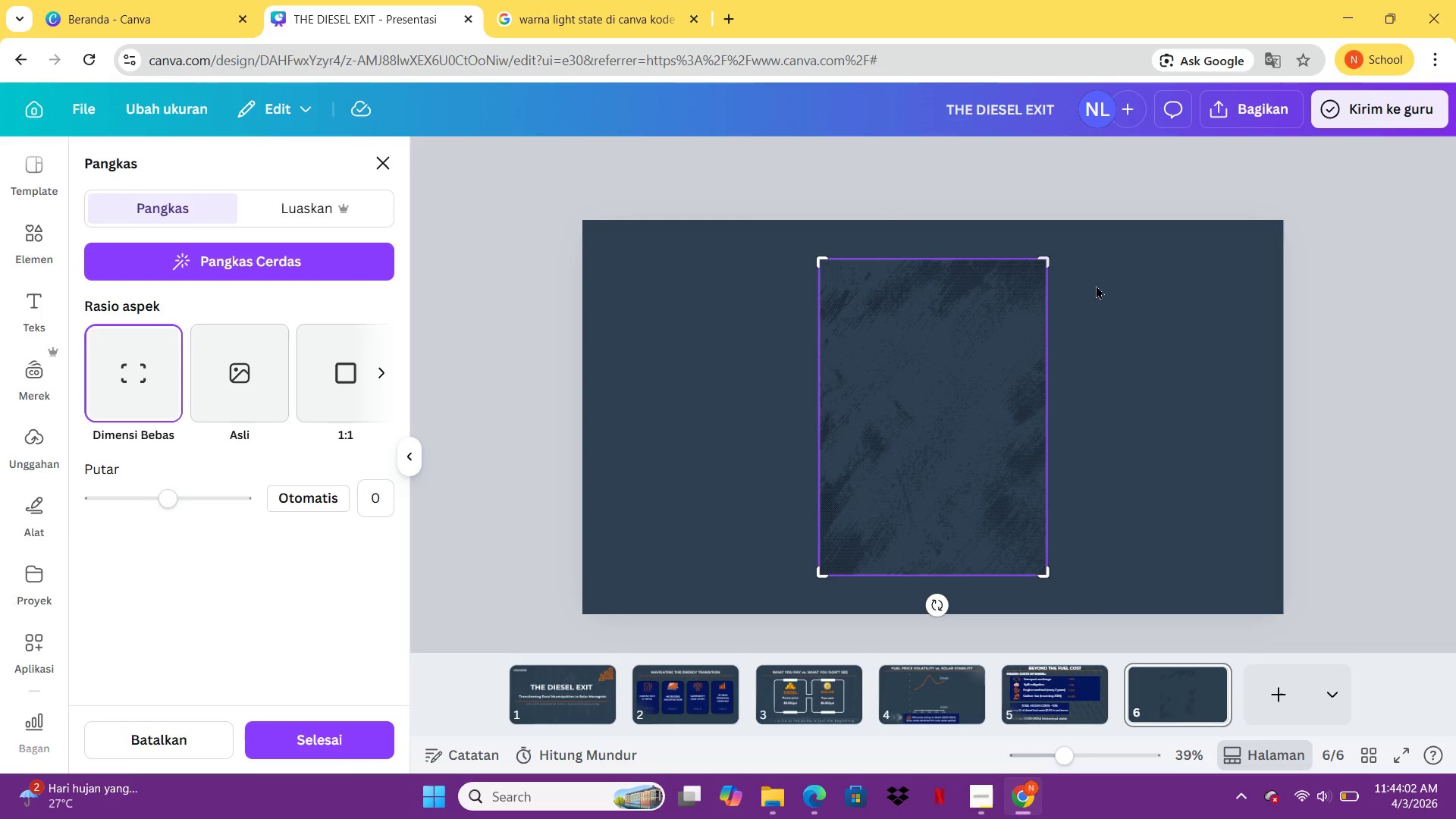 
wait(9.75)
 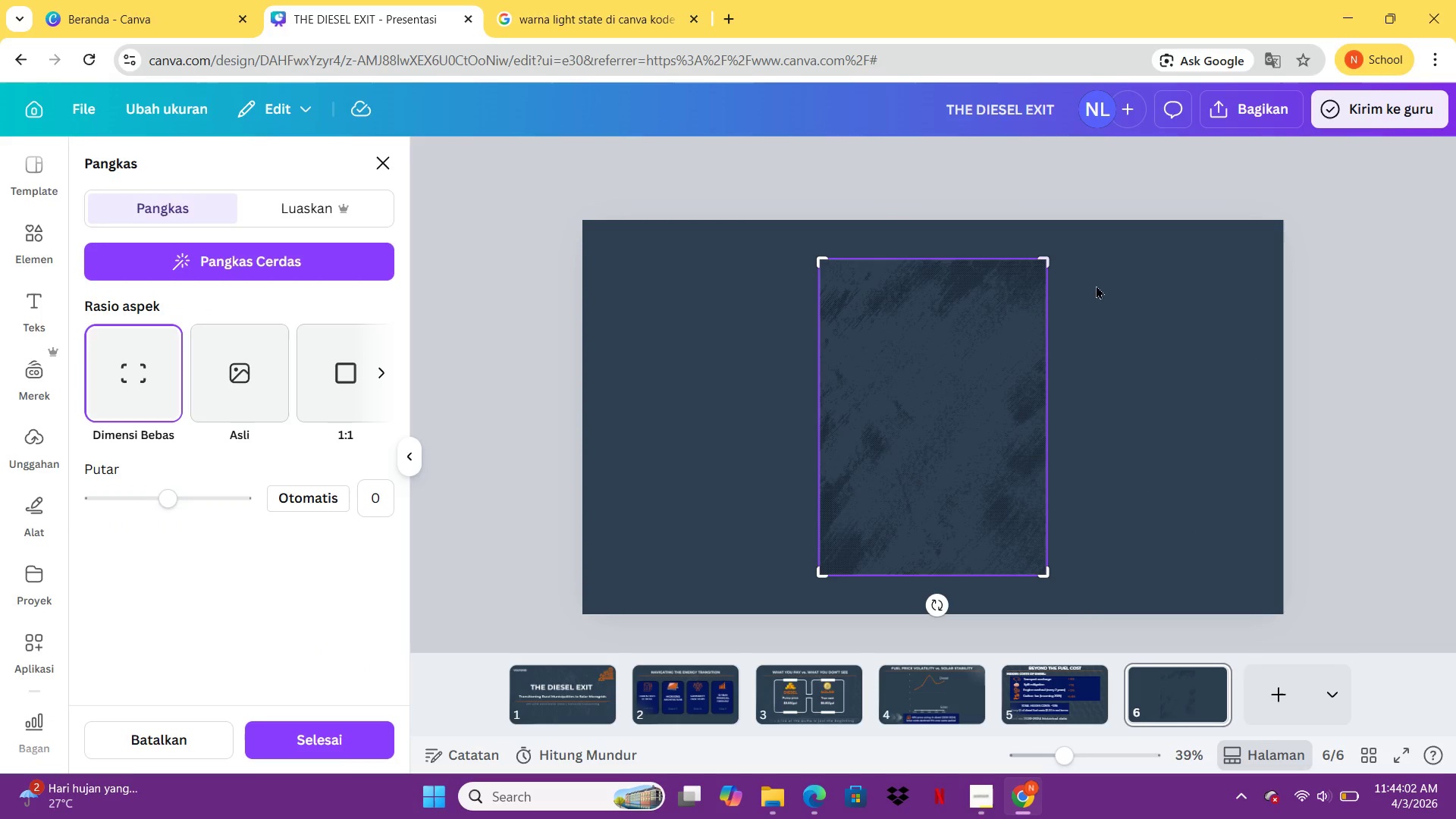 
left_click([871, 485])
 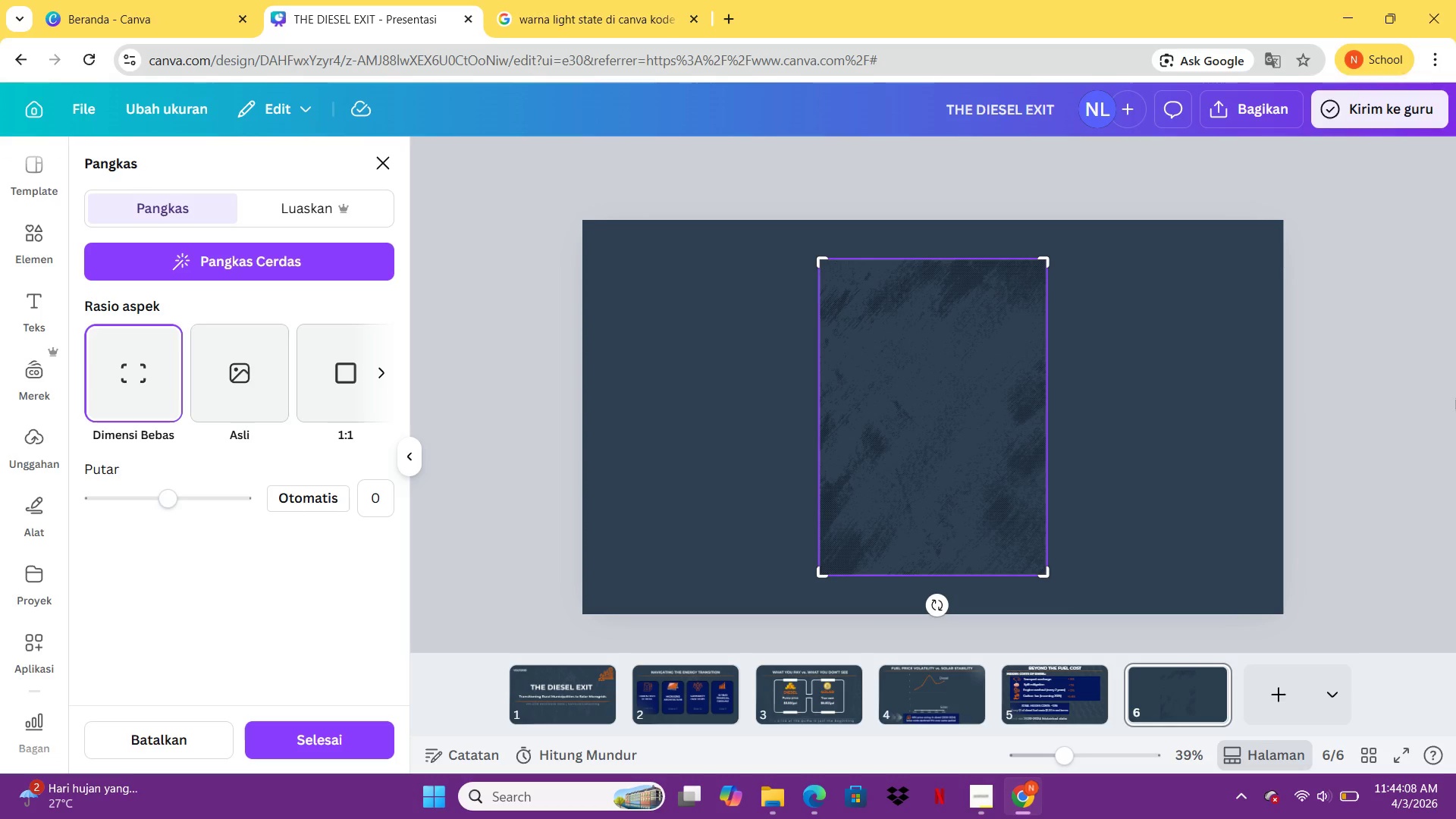 
left_click([1455, 397])
 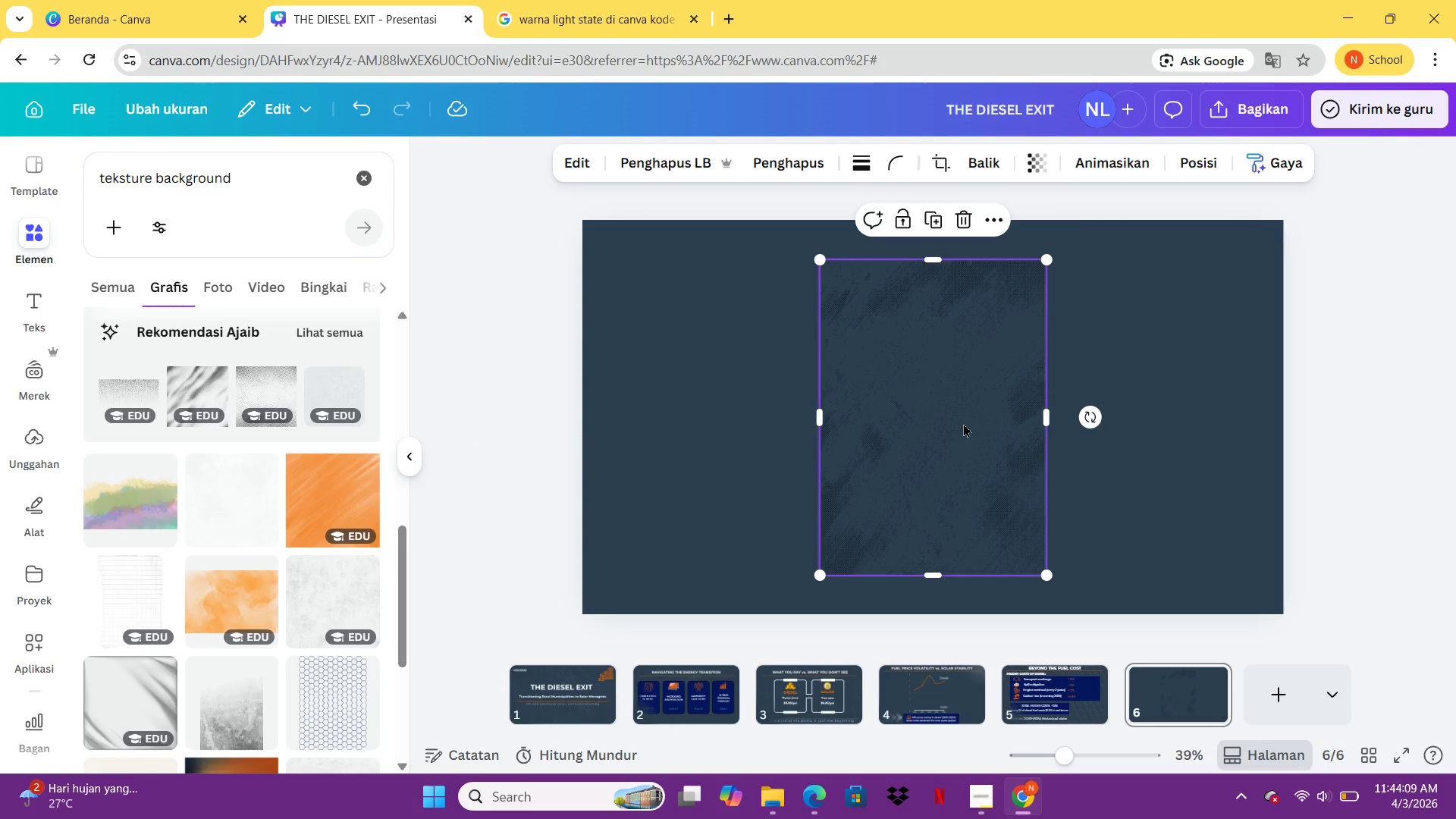 
left_click([963, 423])
 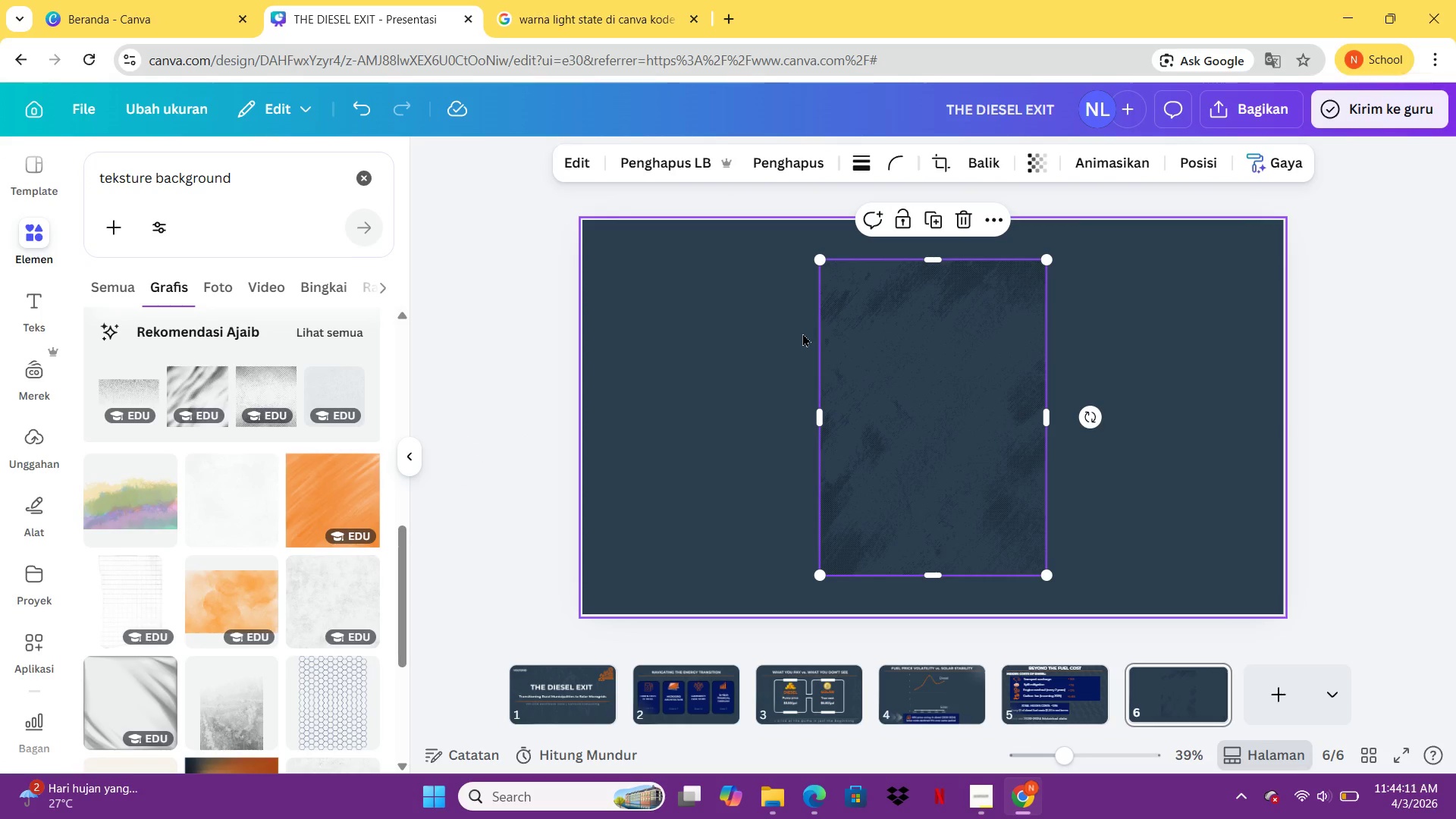 
key(Delete)
 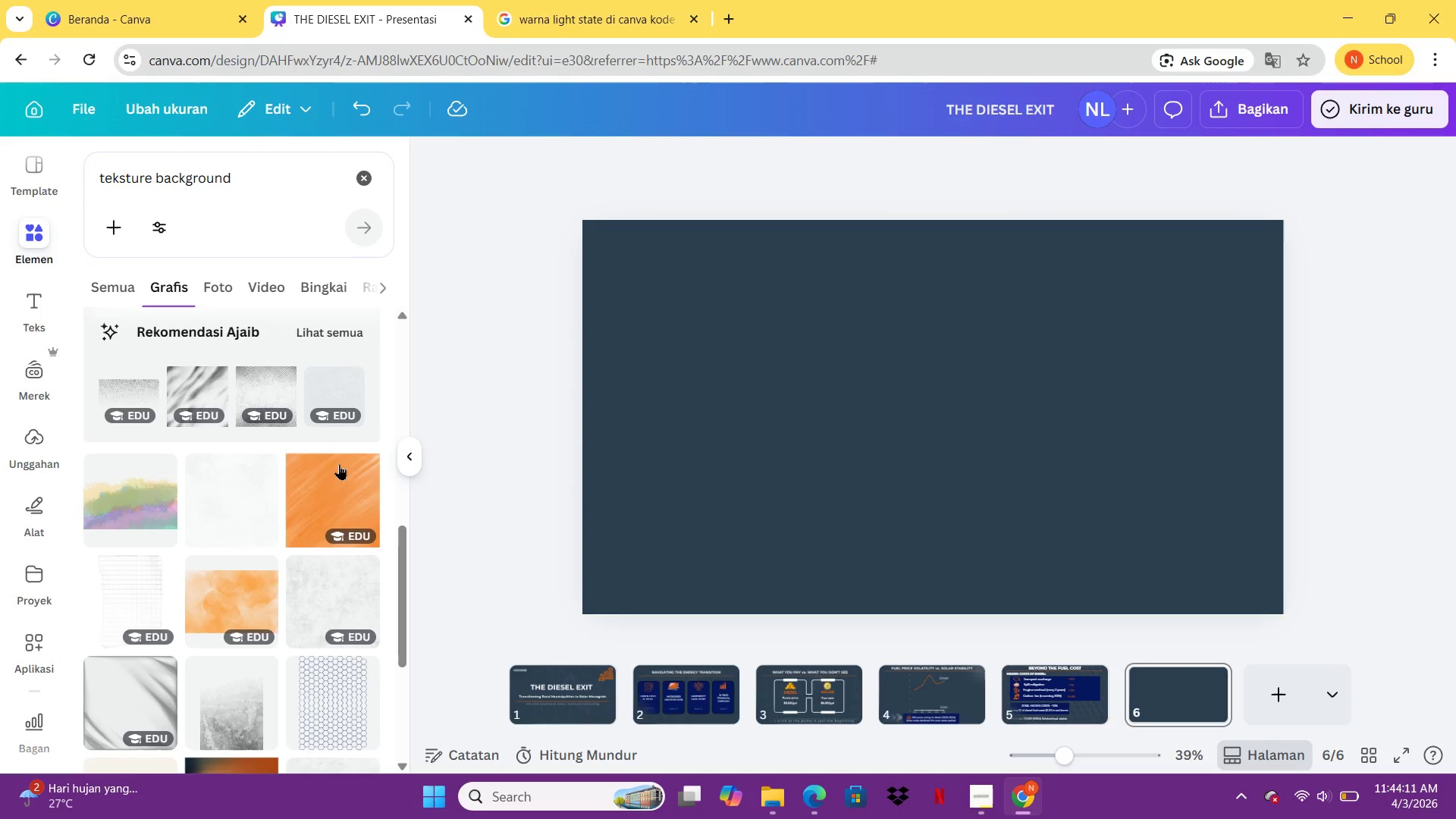 
scroll: coordinate [283, 604], scroll_direction: down, amount: 5.0
 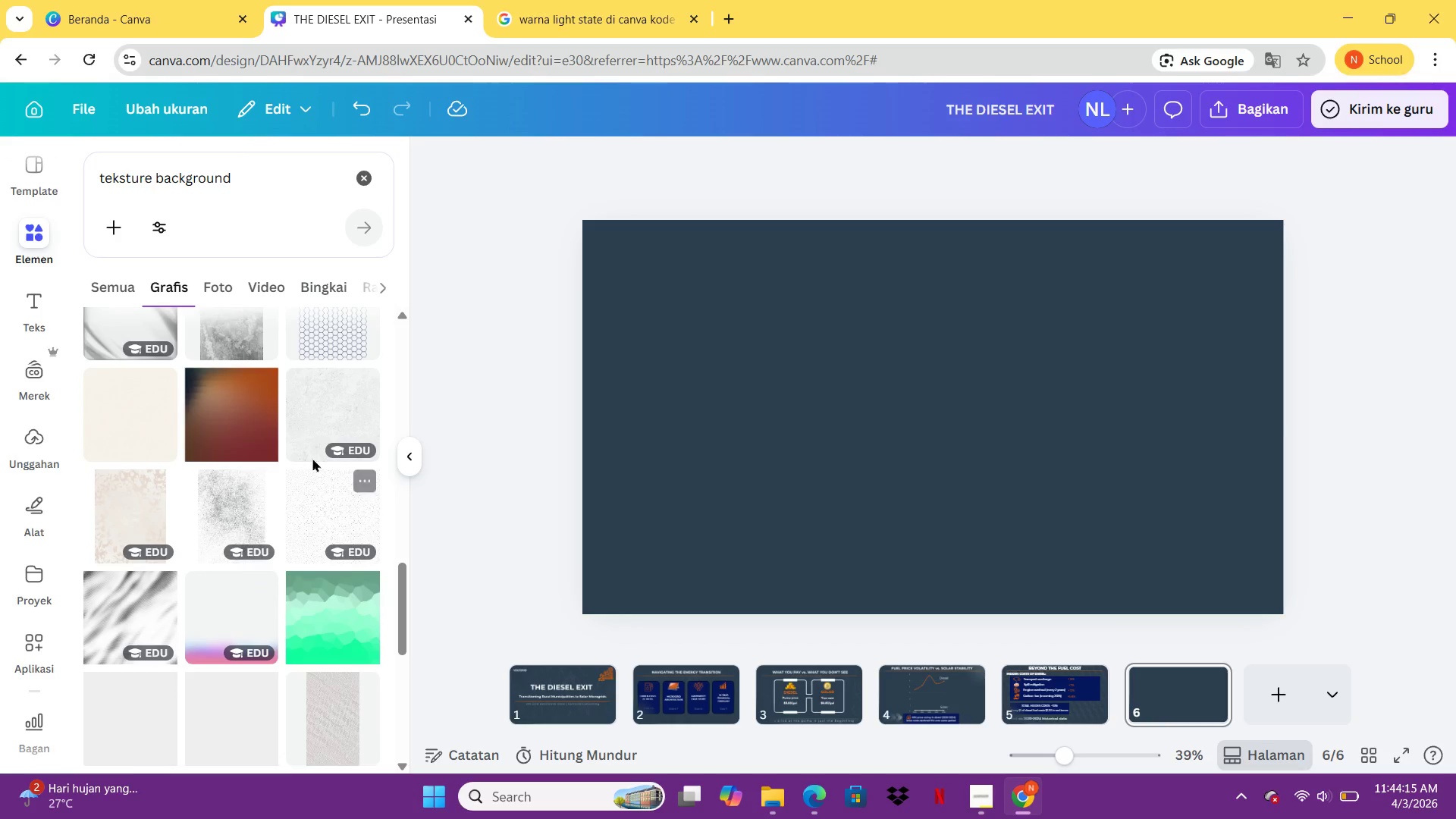 
left_click([323, 419])
 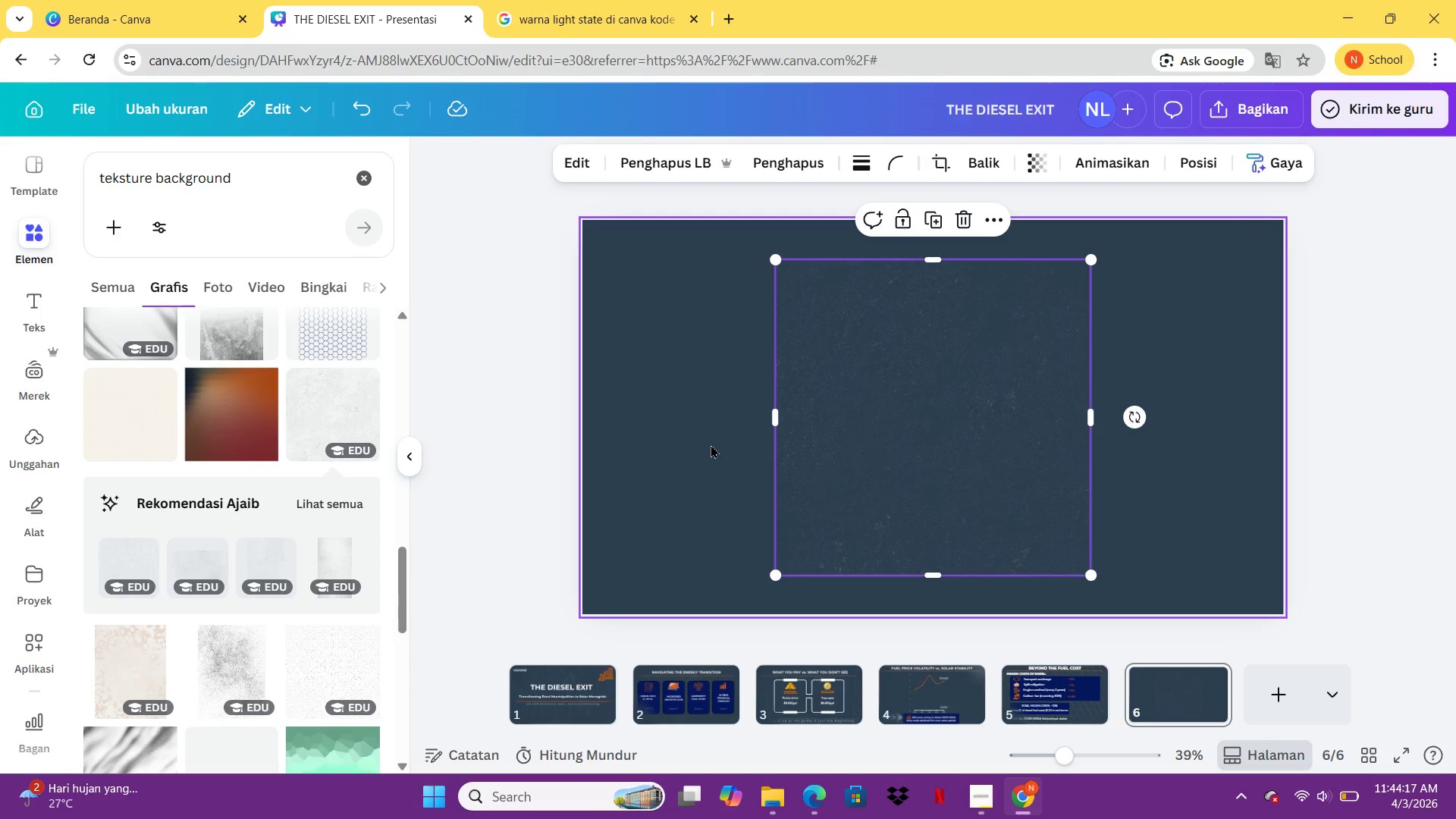 
key(Delete)
 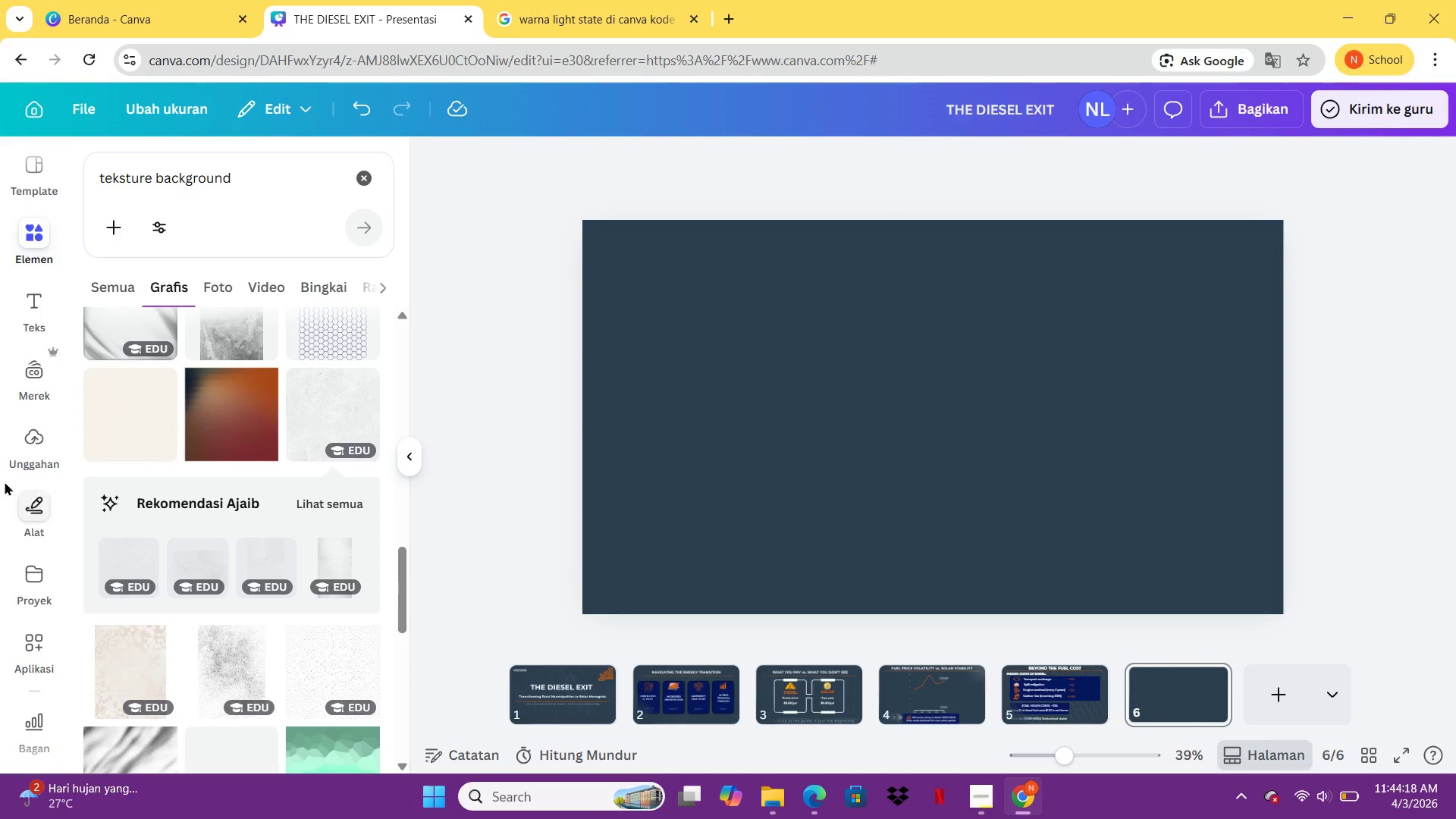 
scroll: coordinate [309, 518], scroll_direction: down, amount: 10.0
 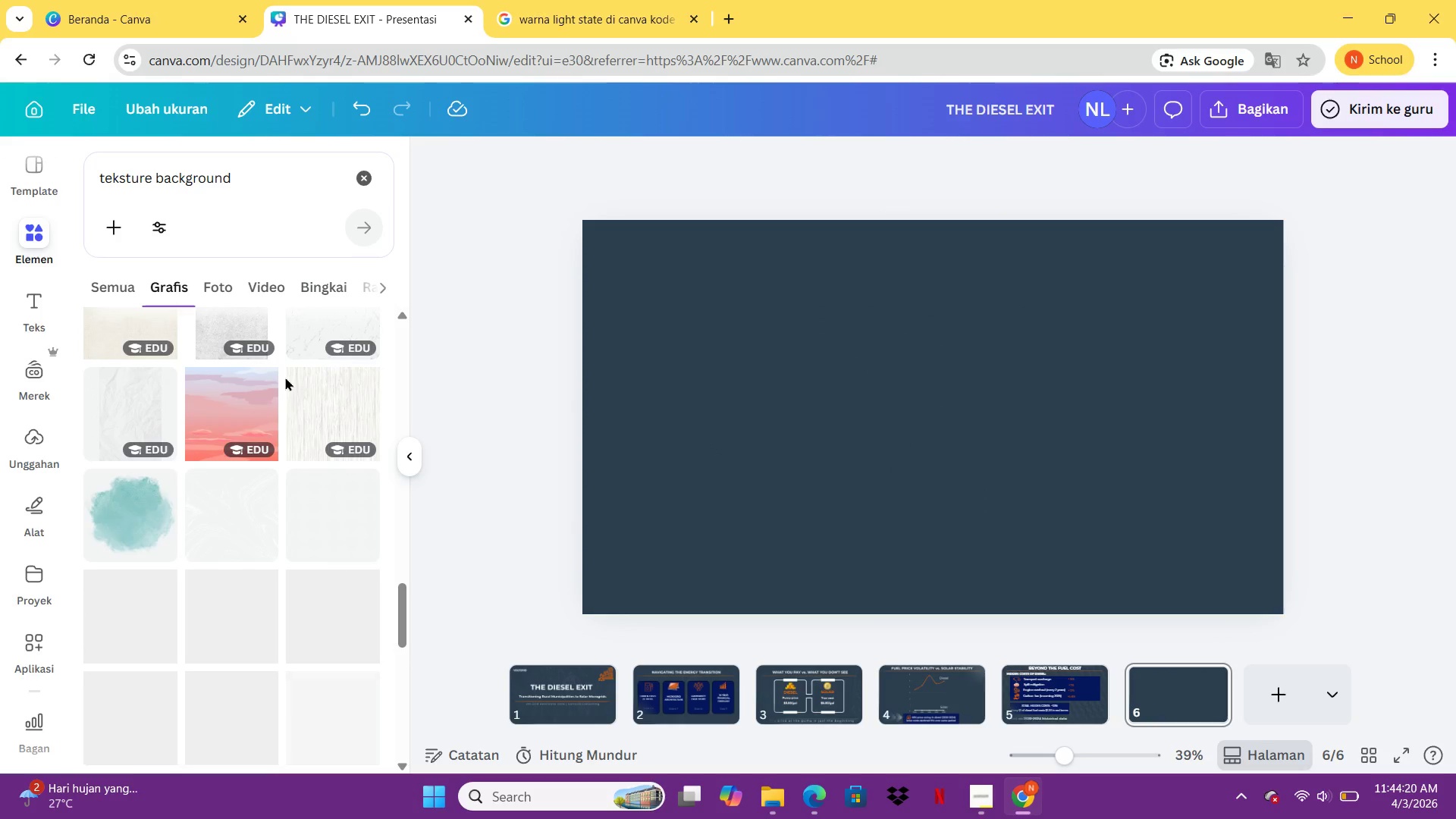 
scroll: coordinate [287, 376], scroll_direction: up, amount: 1.0
 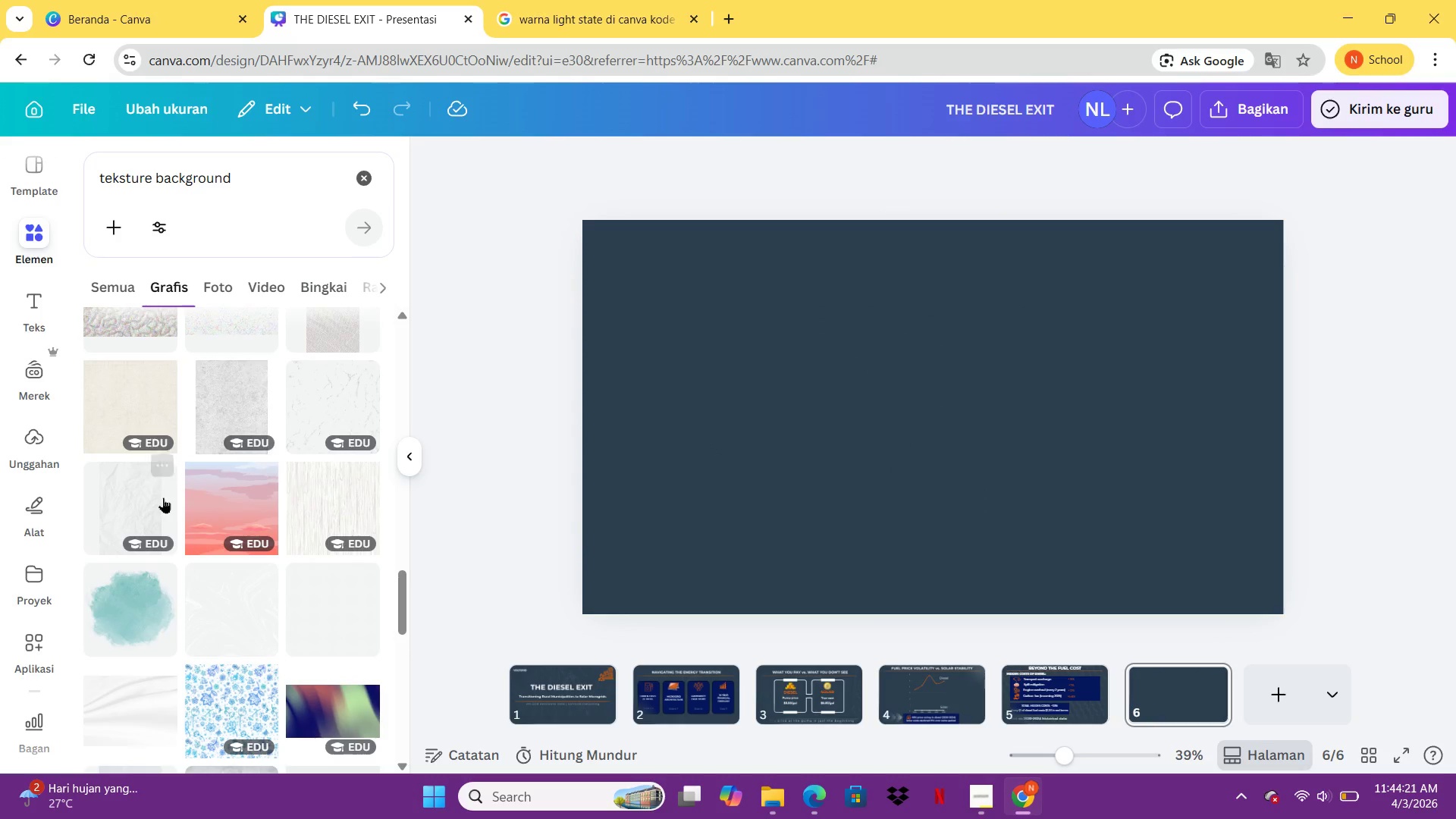 
scroll: coordinate [290, 575], scroll_direction: down, amount: 10.0
 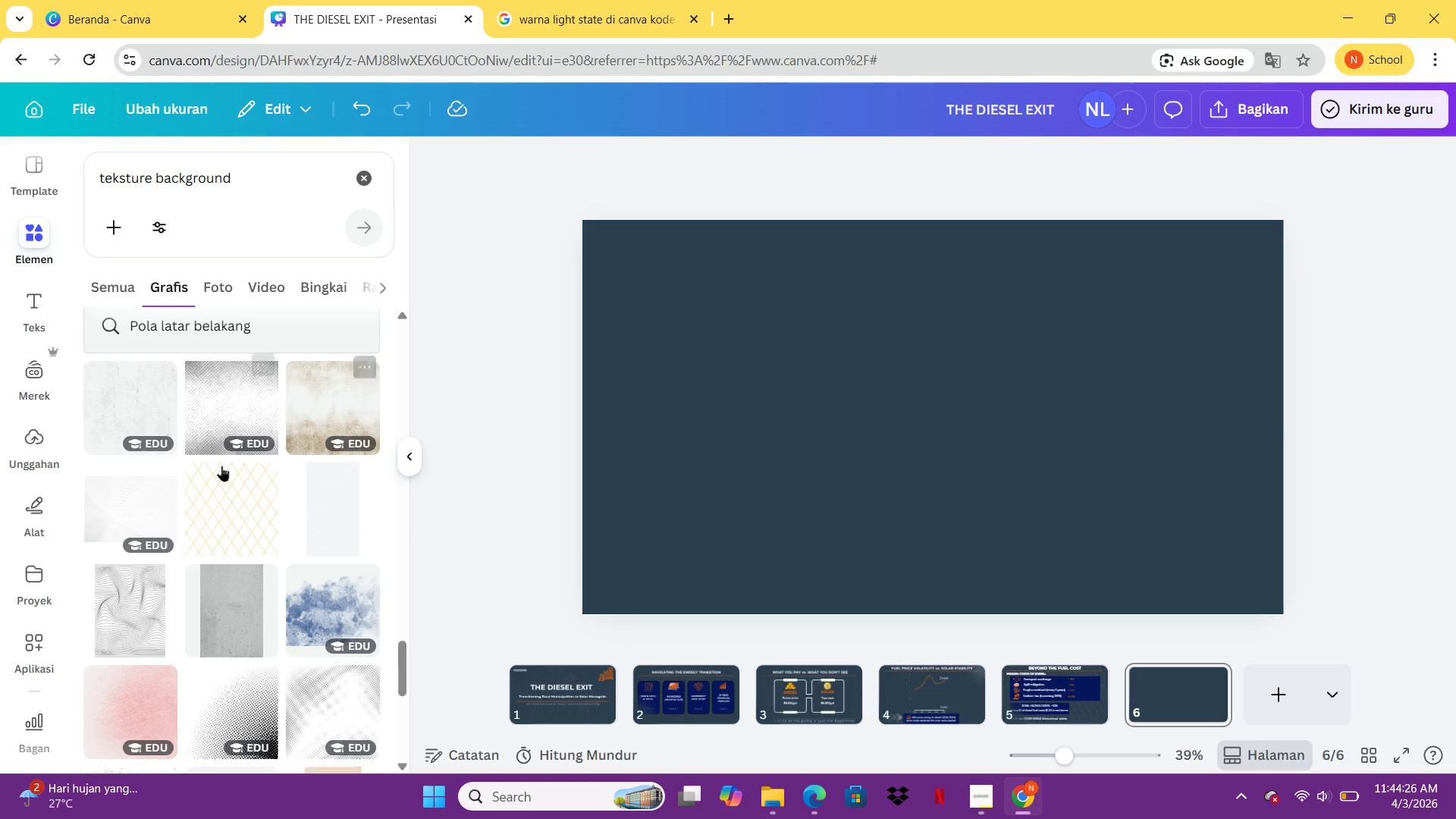 
scroll: coordinate [247, 506], scroll_direction: down, amount: 7.0
 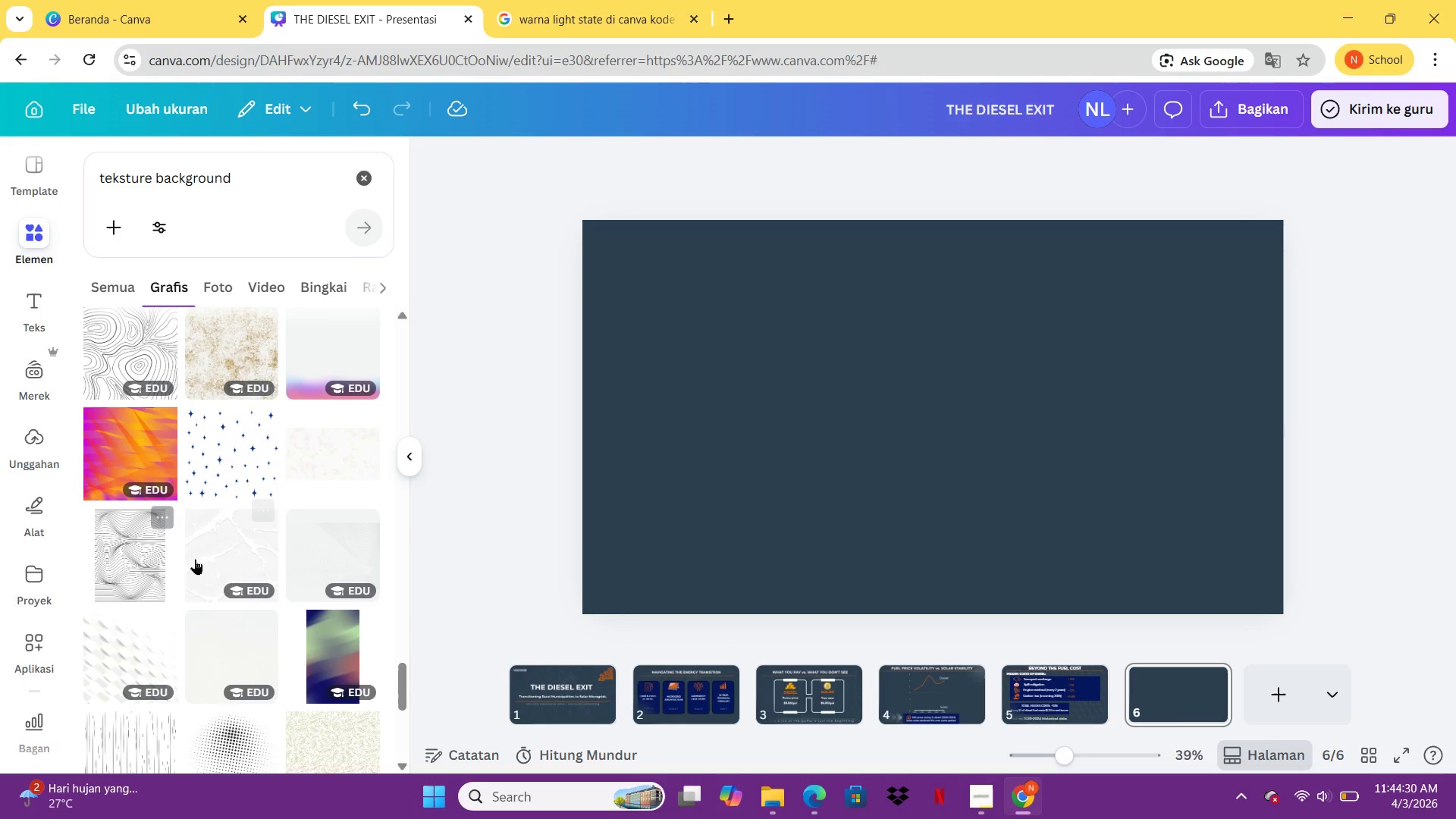 
left_click([195, 559])
 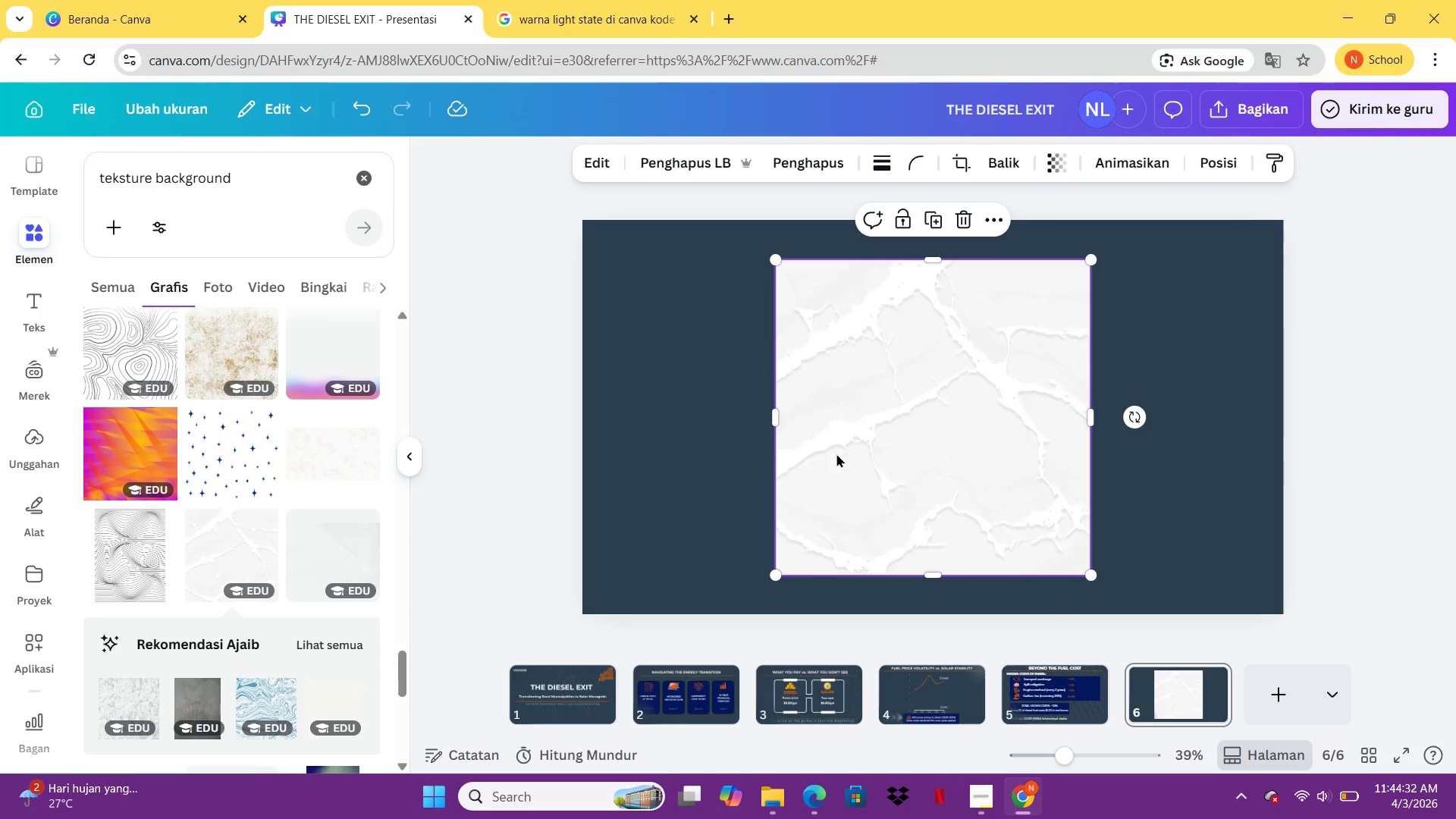 
left_click_drag(start_coordinate=[858, 457], to_coordinate=[665, 420])
 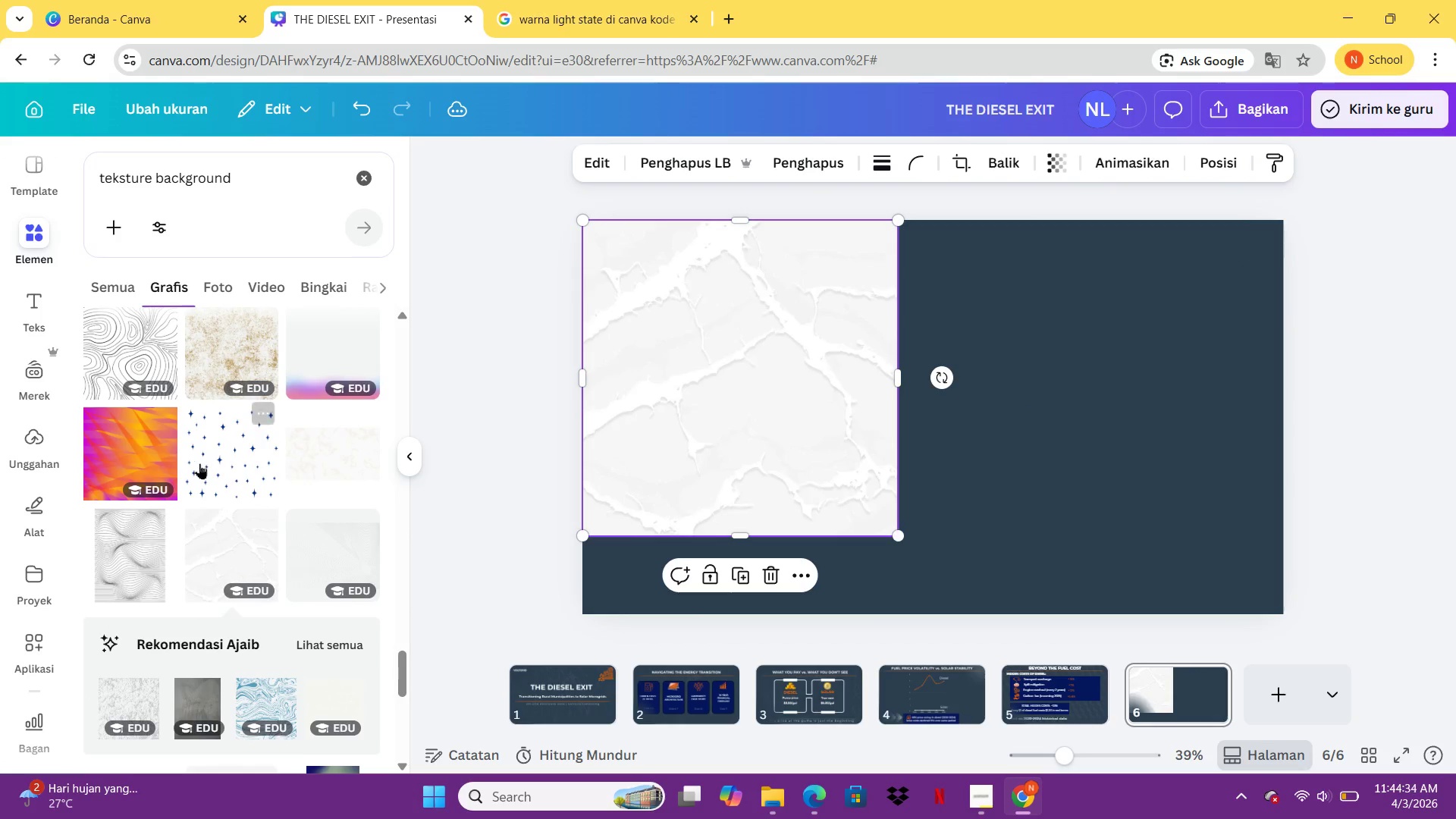 
scroll: coordinate [199, 463], scroll_direction: down, amount: 3.0
 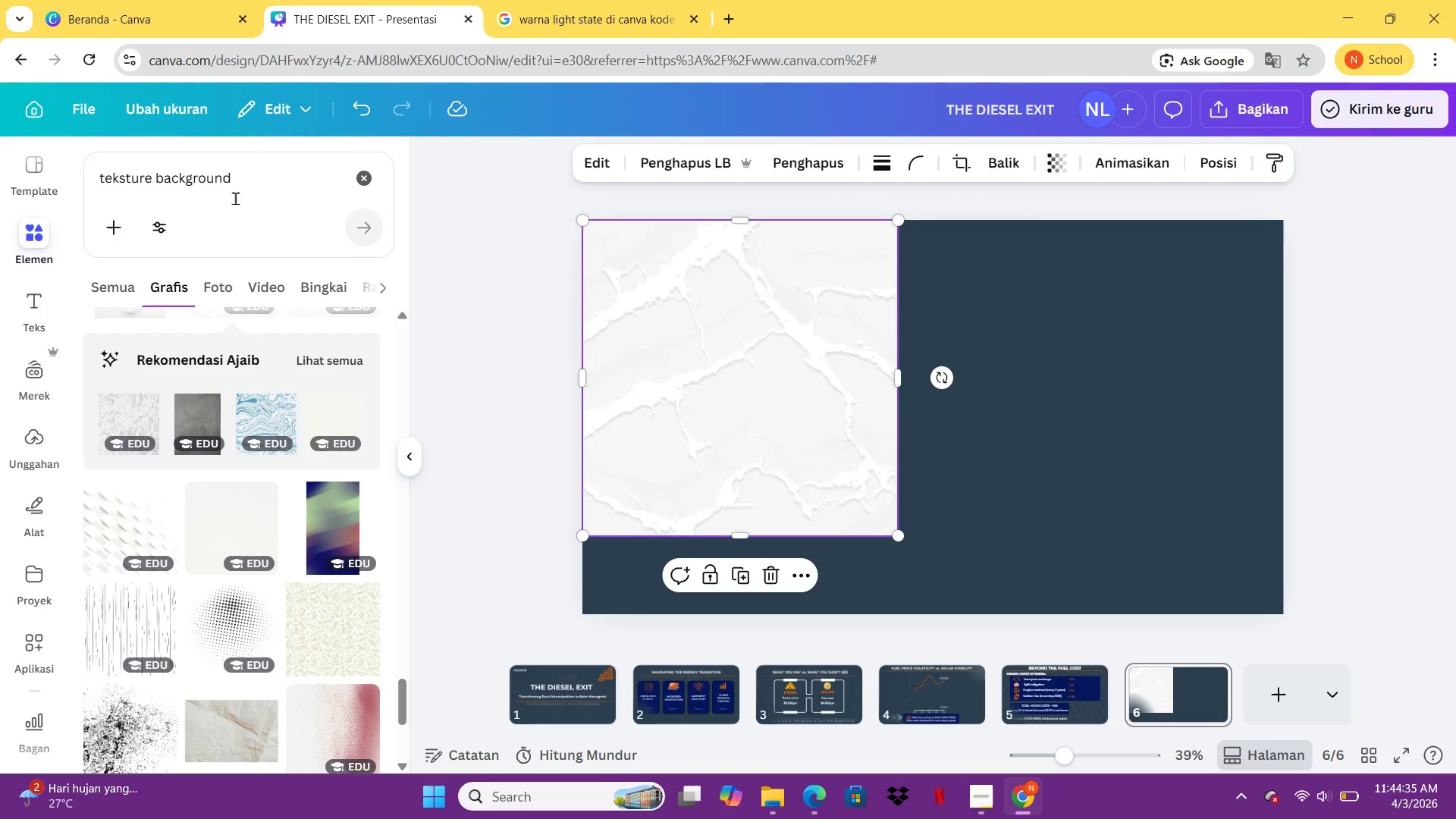 
left_click([243, 190])
 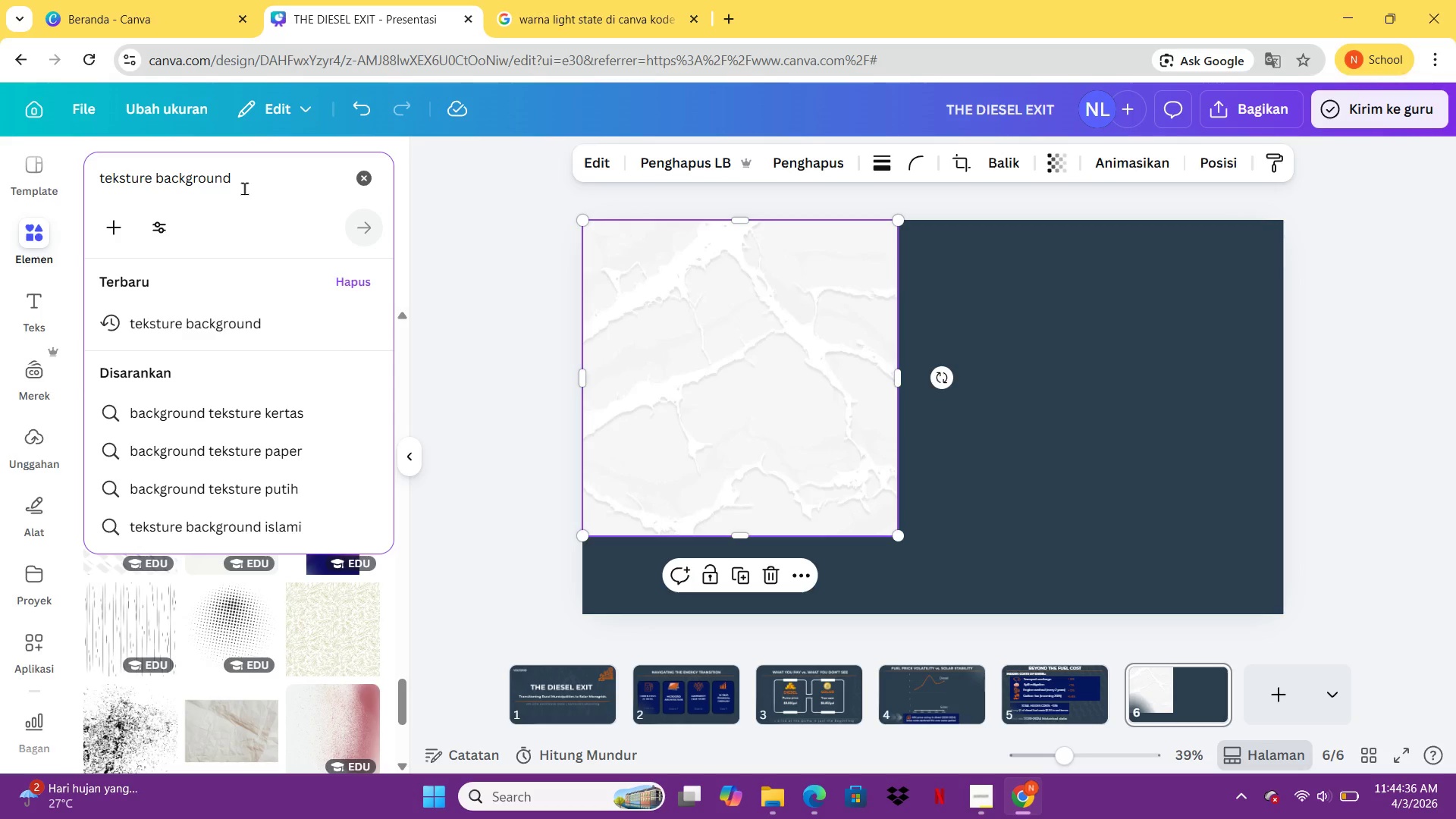 
key(Backspace)
key(Backspace)
key(Backspace)
key(Backspace)
key(Backspace)
key(Backspace)
key(Backspace)
key(Backspace)
key(Backspace)
key(Backspace)
type(cat)
 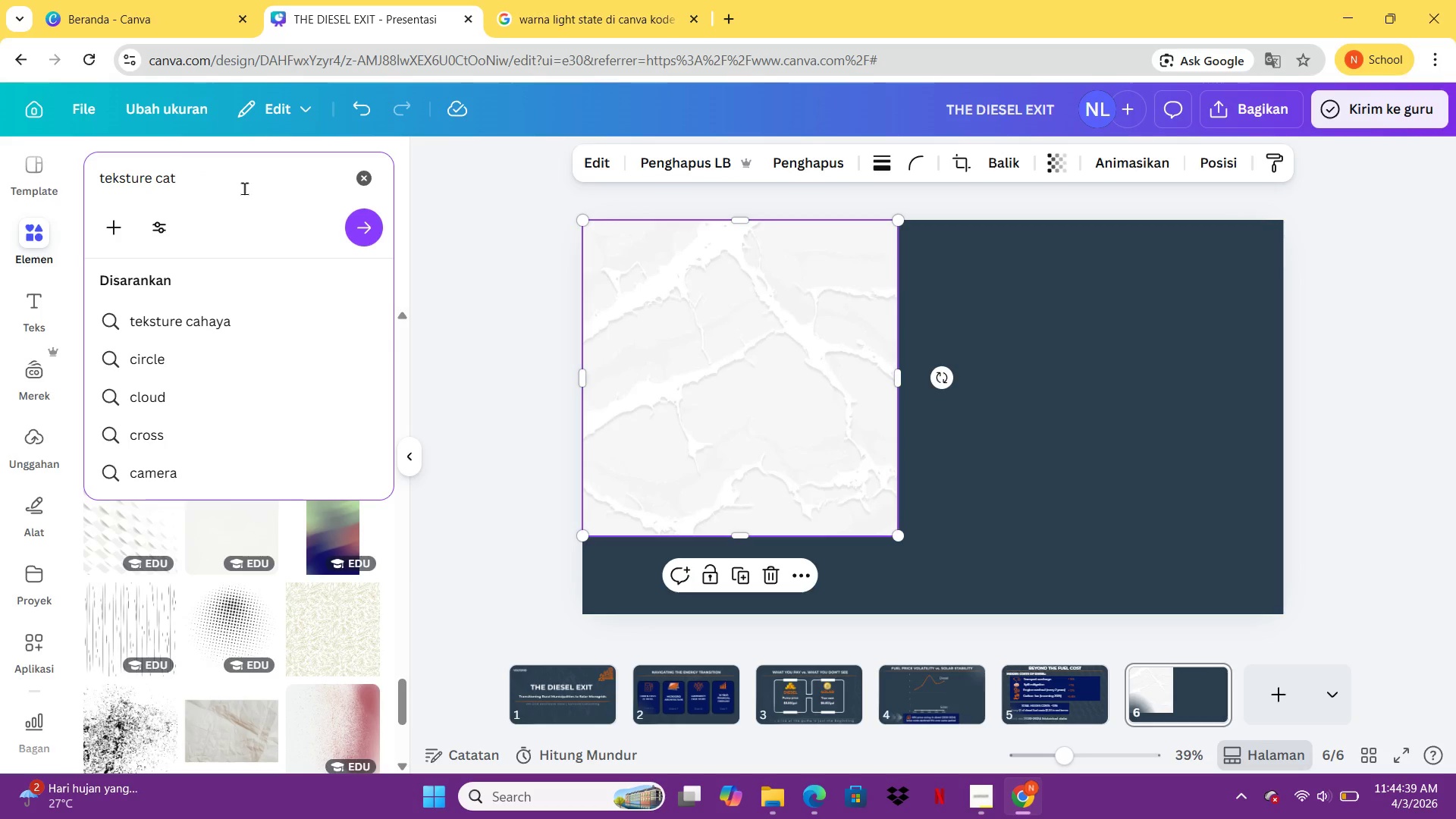 
key(Enter)
 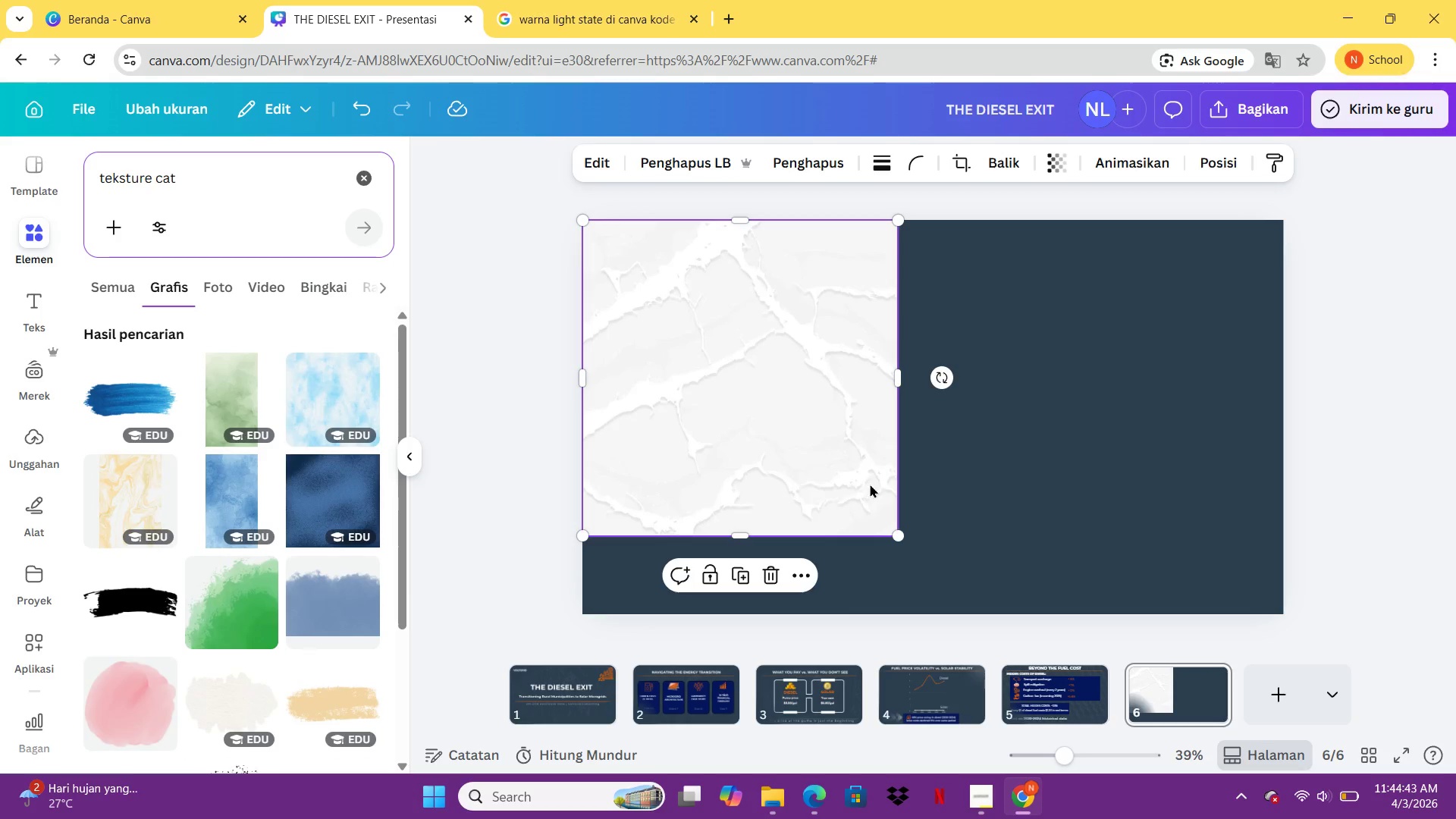 
left_click_drag(start_coordinate=[901, 542], to_coordinate=[990, 619])
 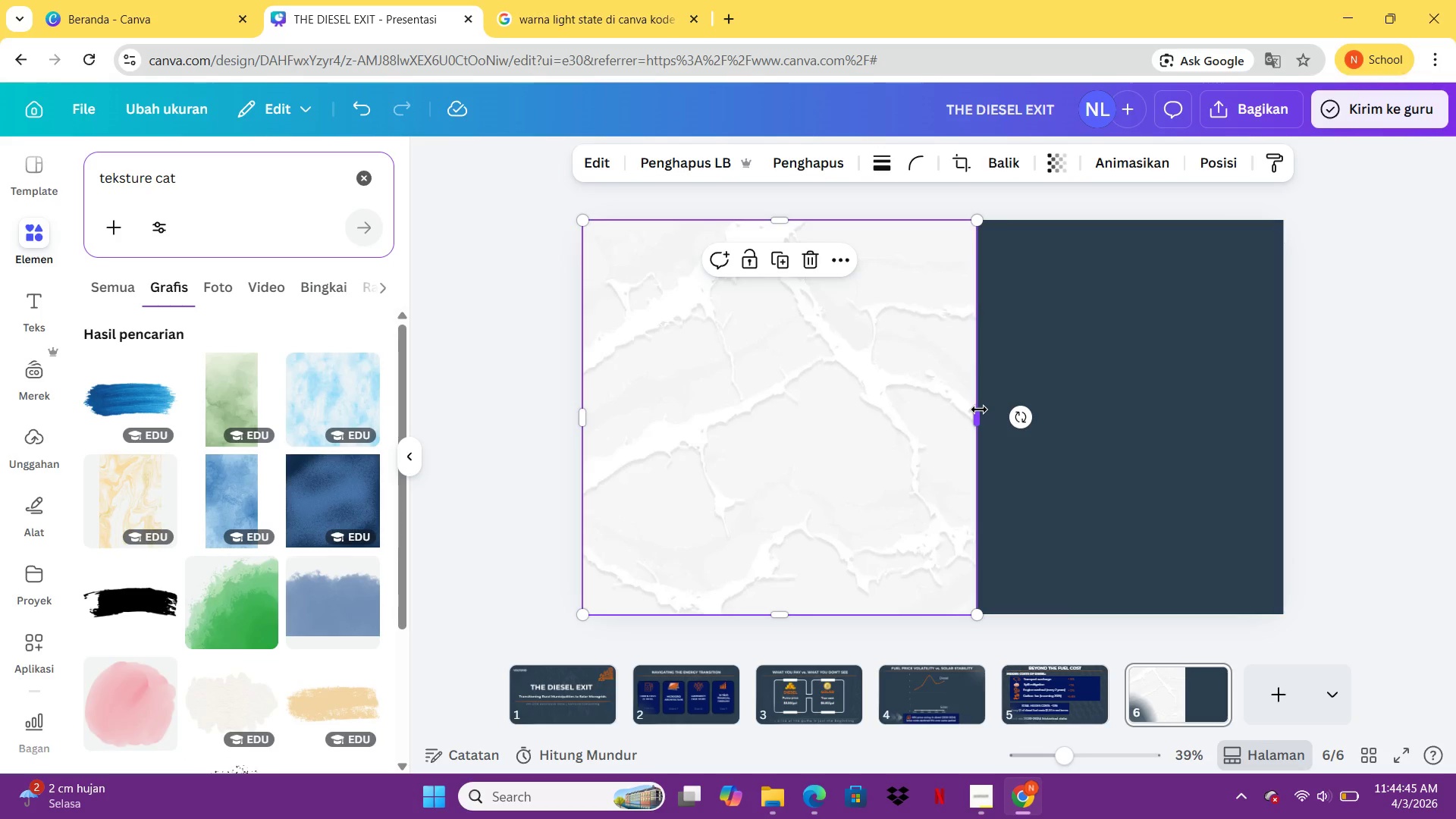 
left_click_drag(start_coordinate=[979, 410], to_coordinate=[1292, 424])
 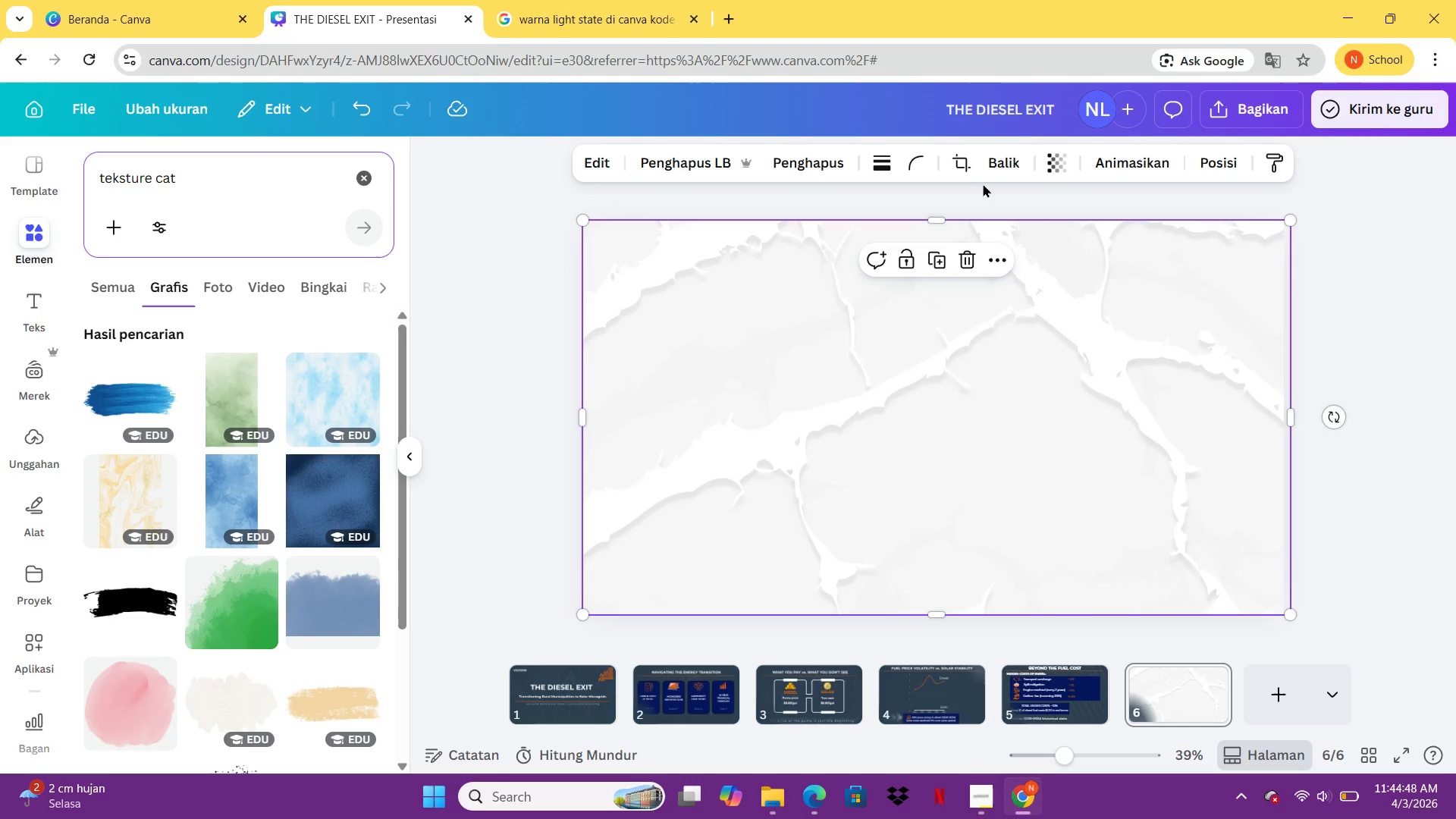 
left_click([1037, 162])
 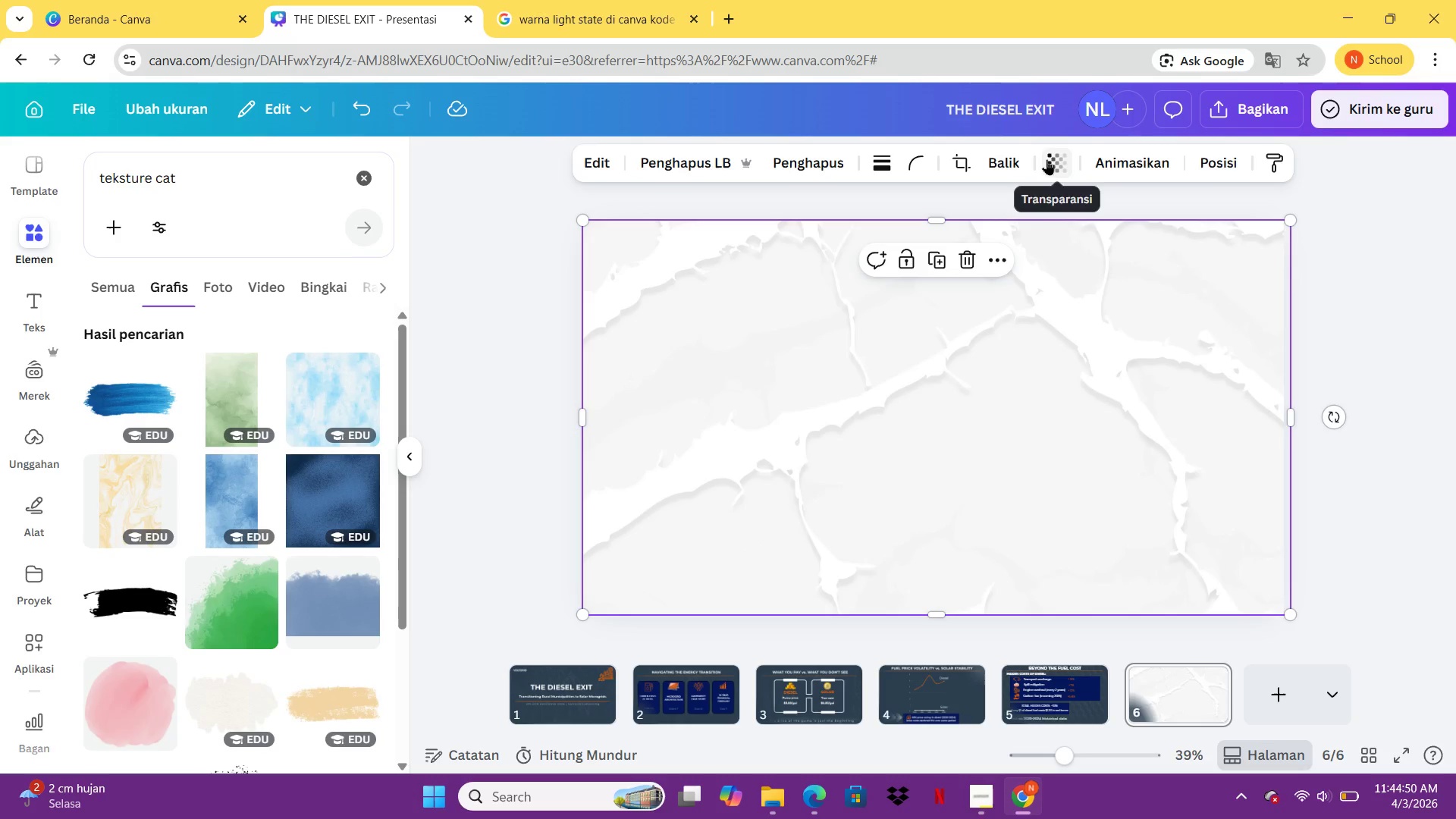 
left_click([1052, 159])
 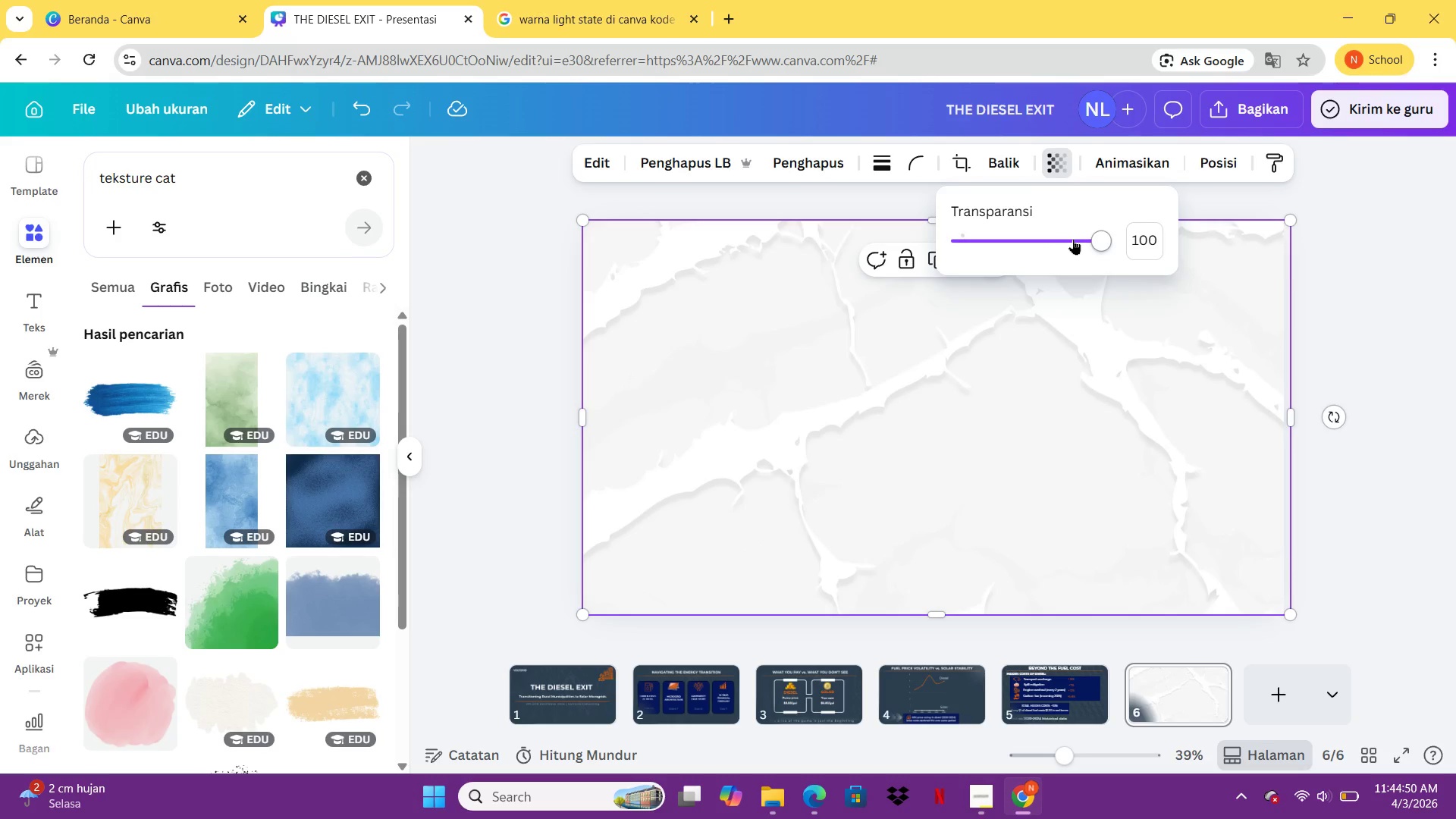 
left_click_drag(start_coordinate=[1073, 239], to_coordinate=[979, 259])
 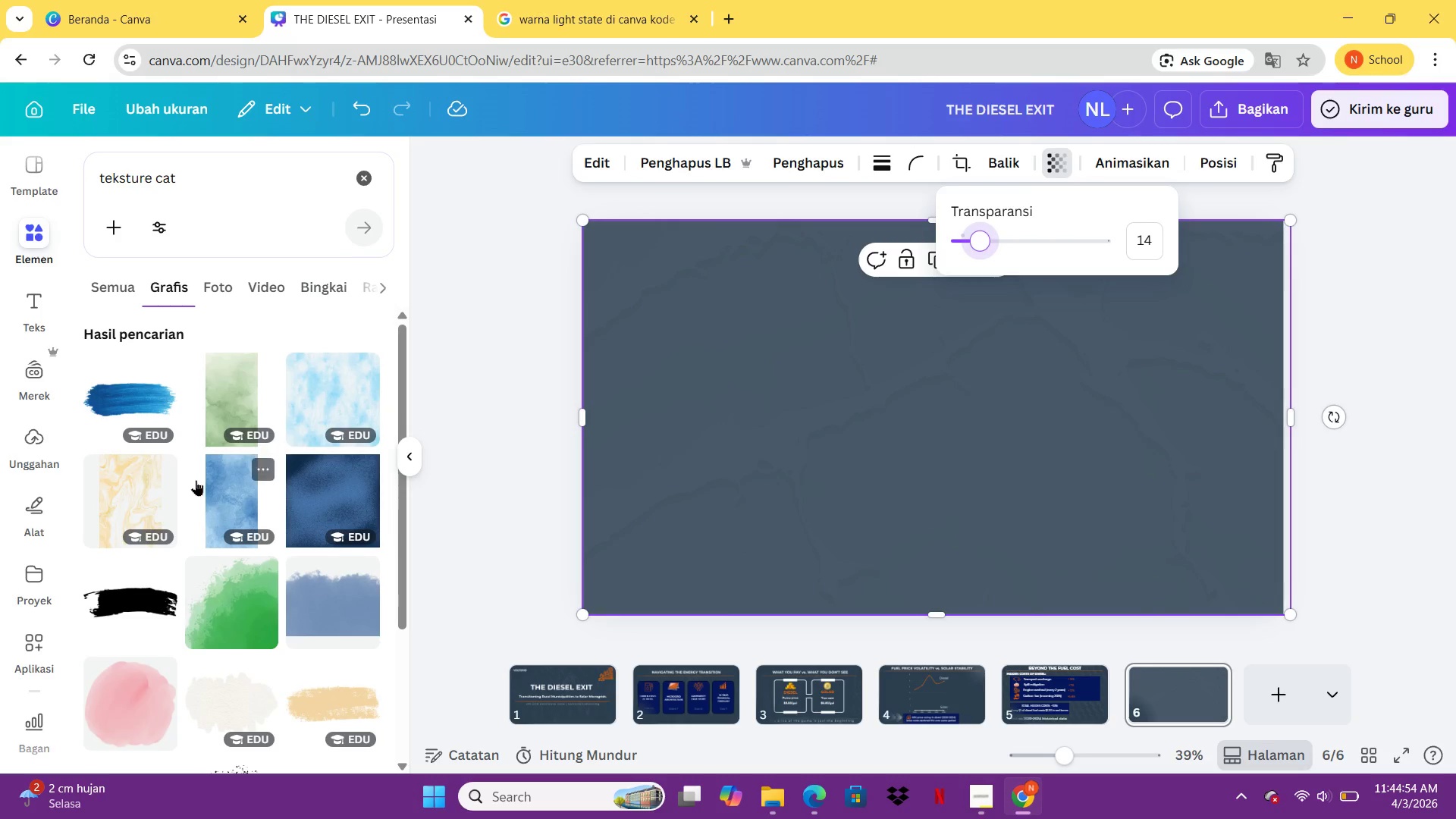 
scroll: coordinate [199, 626], scroll_direction: down, amount: 12.0
 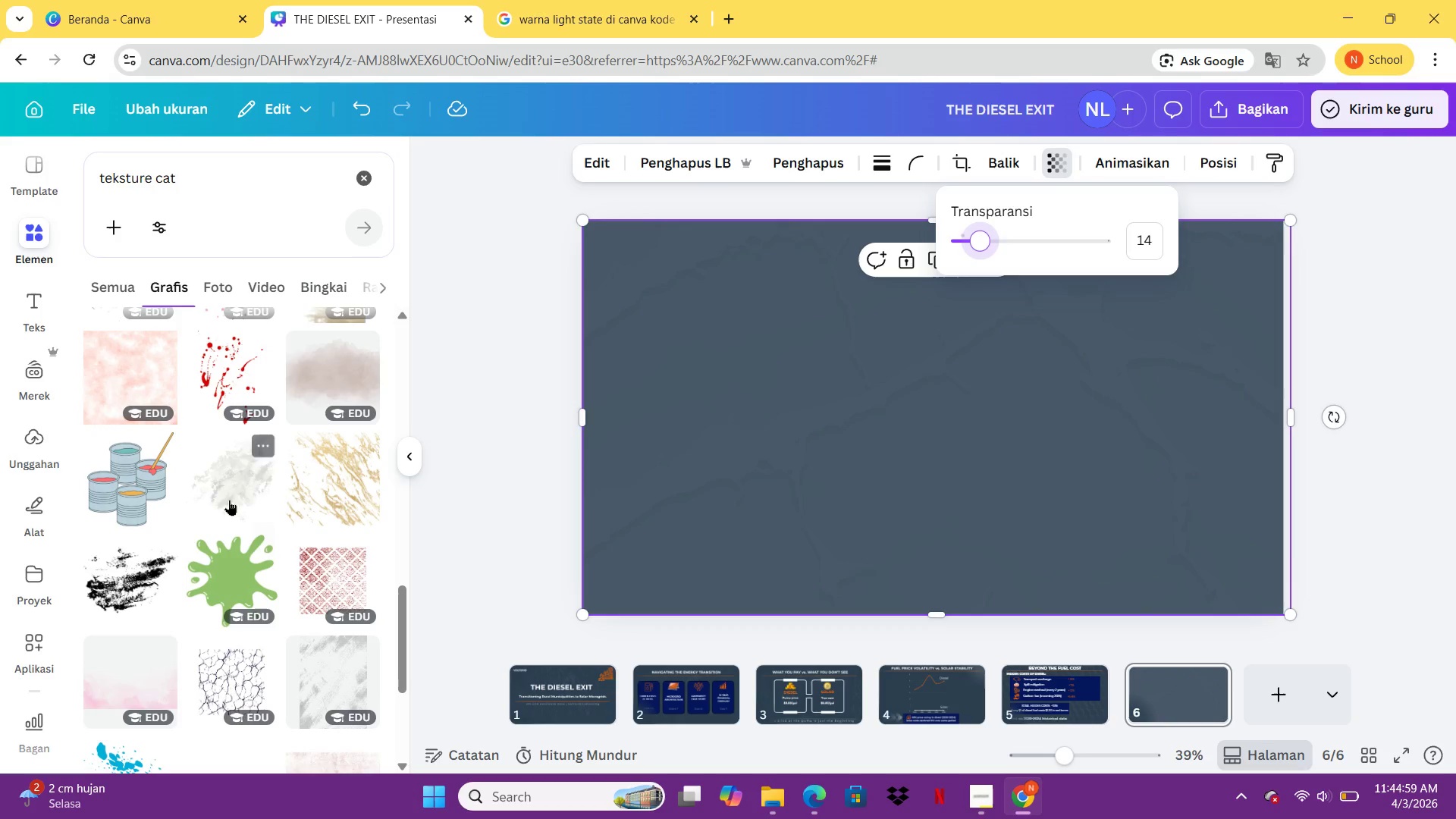 
left_click([232, 492])
 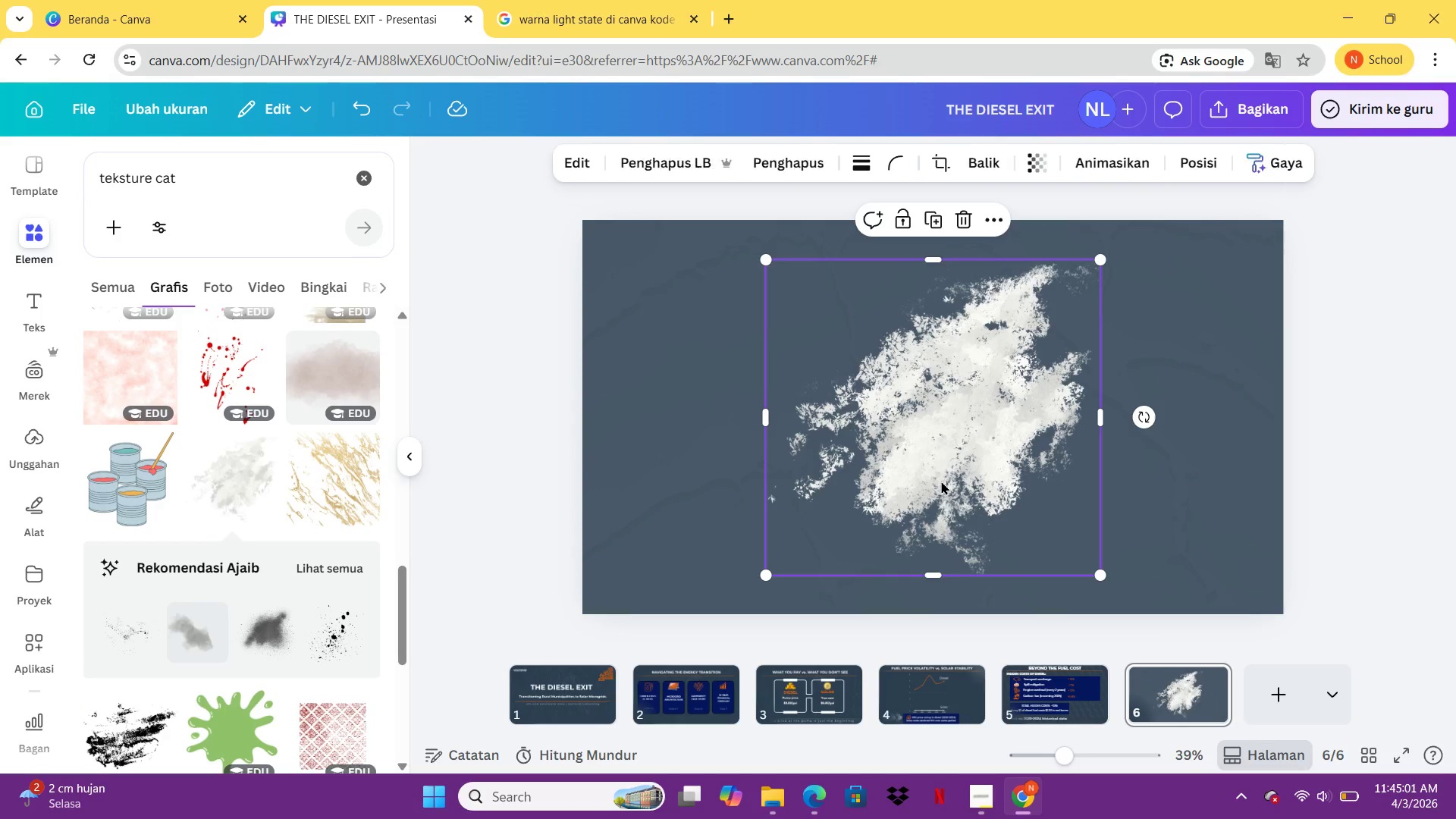 
key(Delete)
 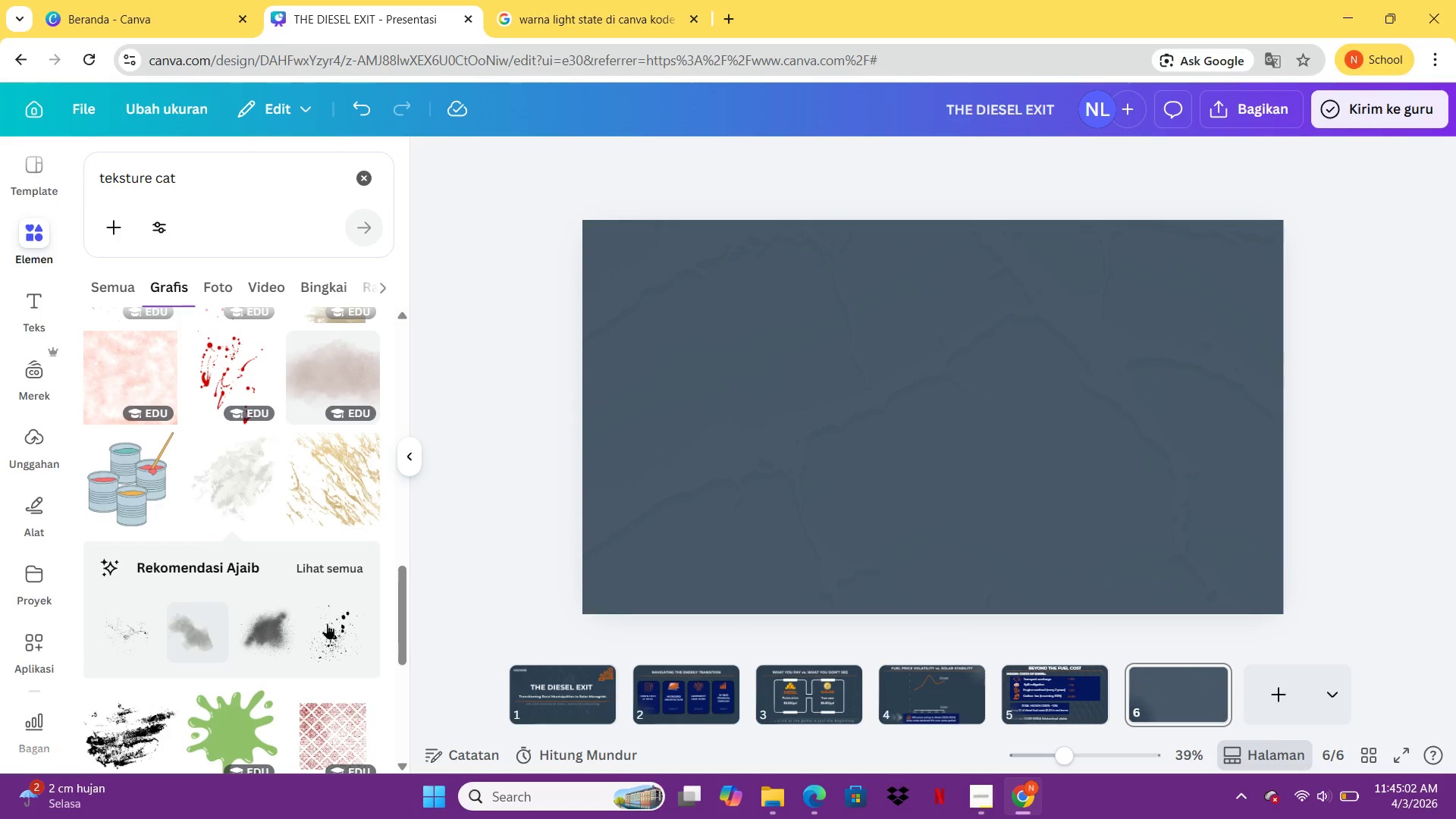 
scroll: coordinate [272, 557], scroll_direction: down, amount: 9.0